 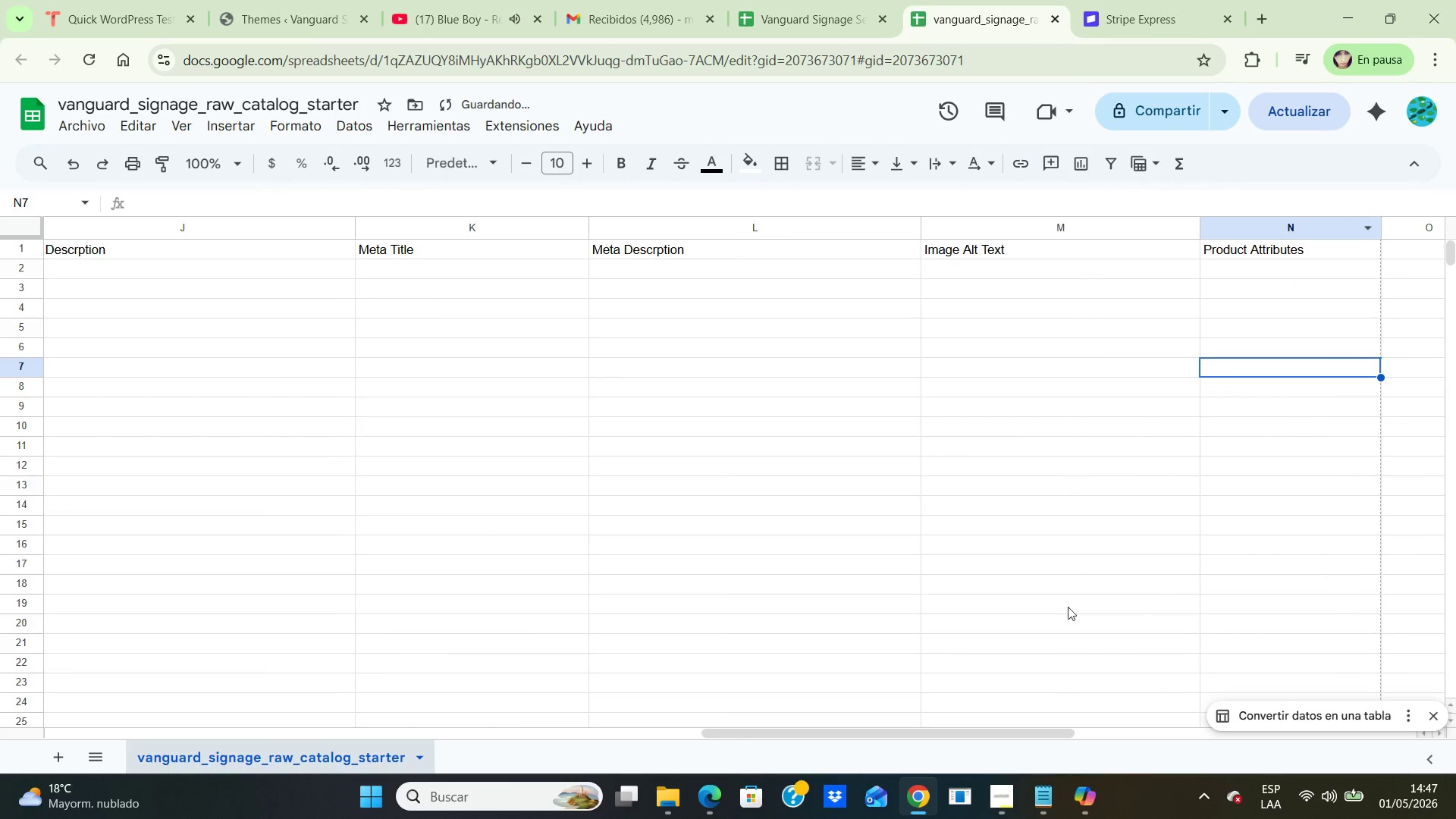 
left_click_drag(start_coordinate=[975, 732], to_coordinate=[1153, 733])
 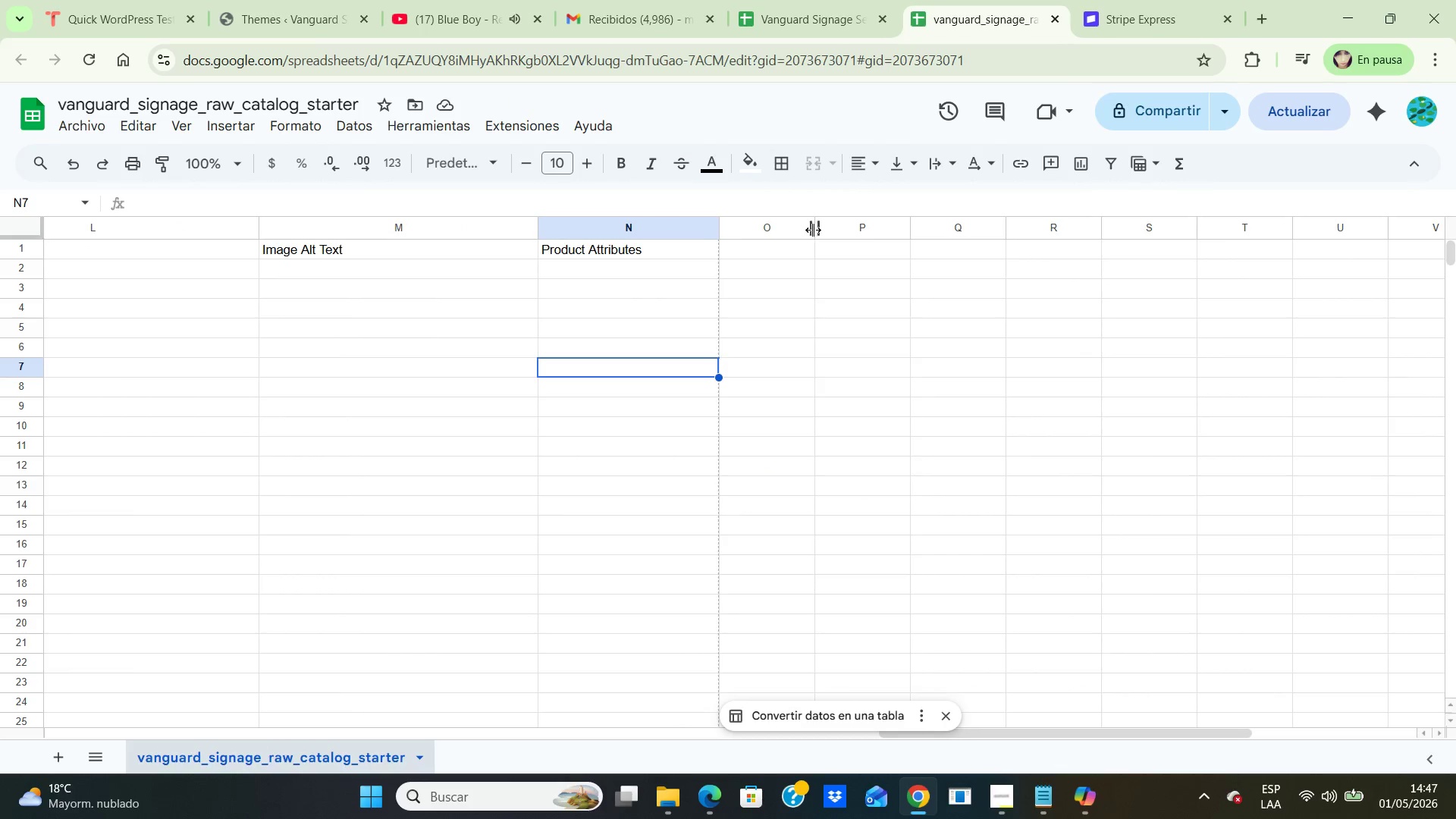 
left_click_drag(start_coordinate=[813, 229], to_coordinate=[984, 237])
 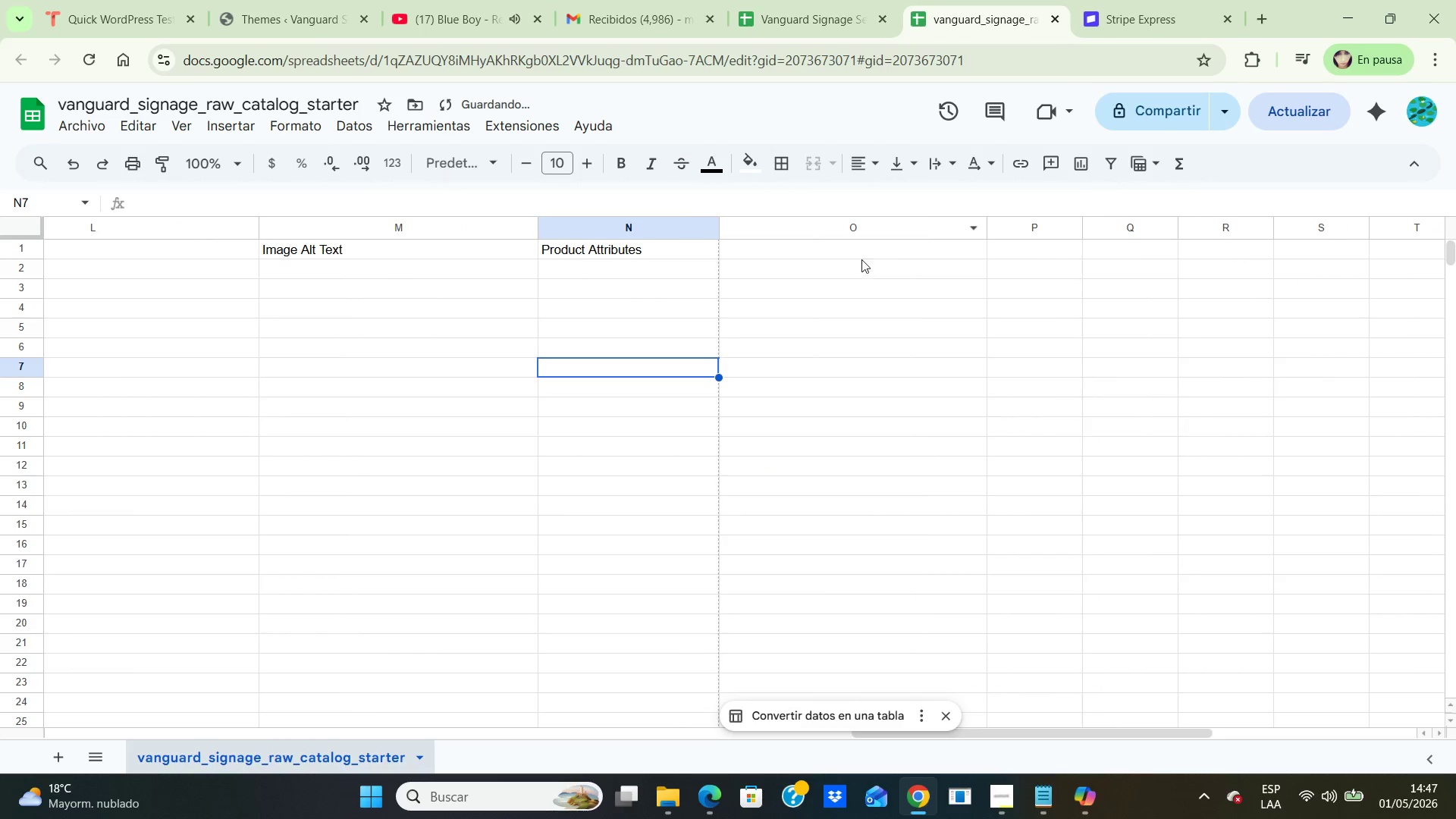 
left_click([864, 251])
 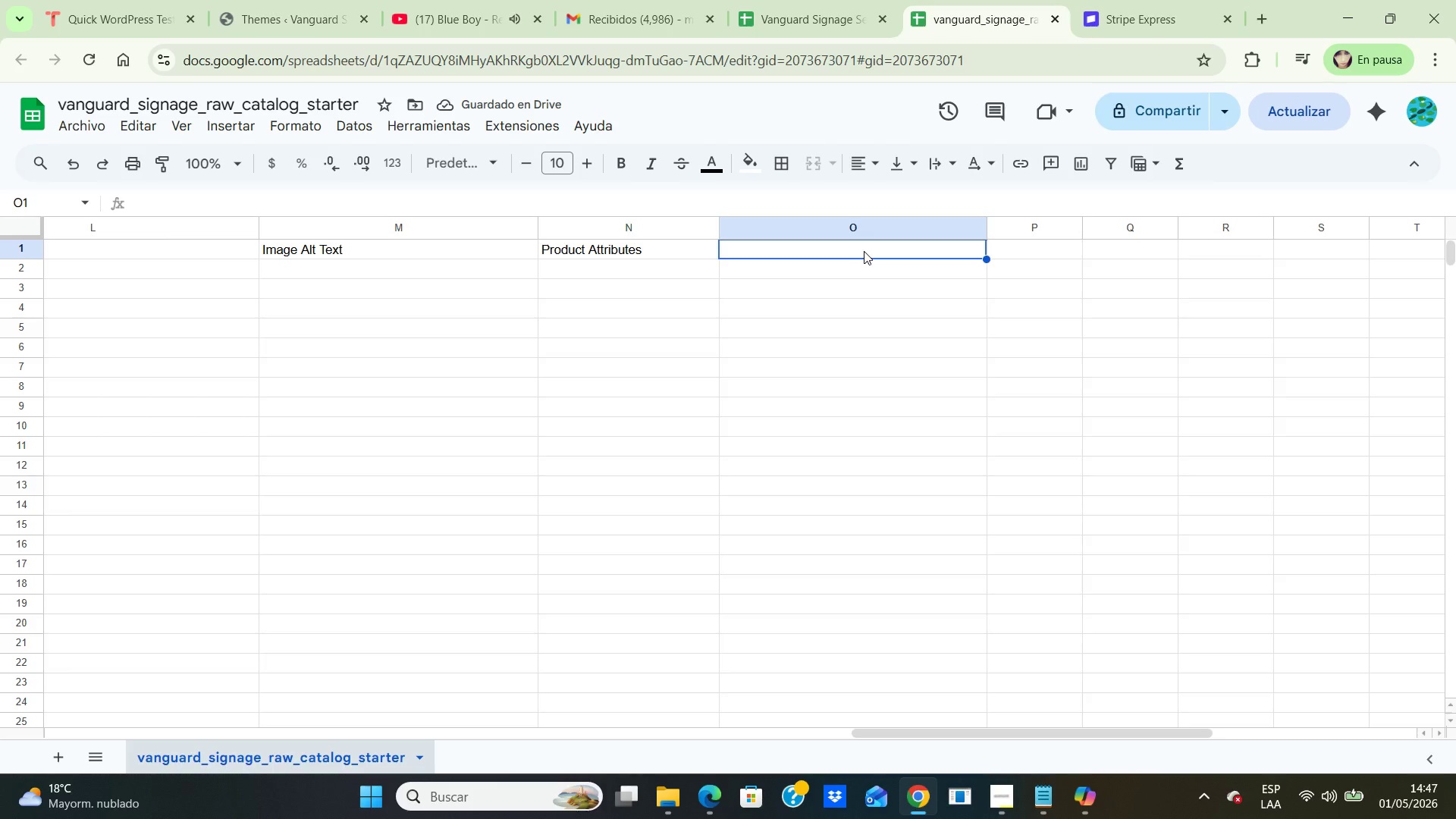 
type(Suggested RTIL pRICE )
 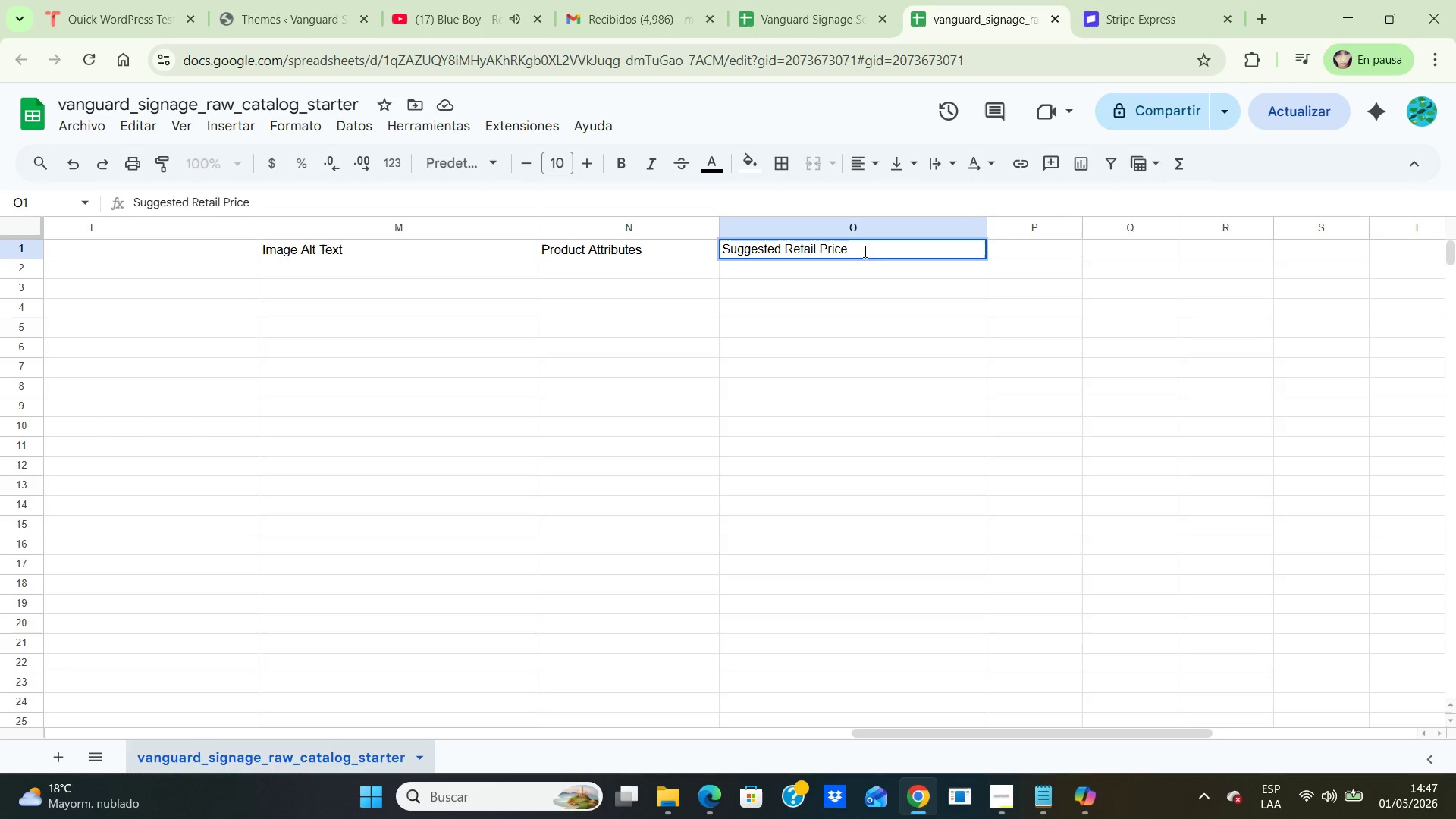 
hold_key(key=CapsLock, duration=0.31)
 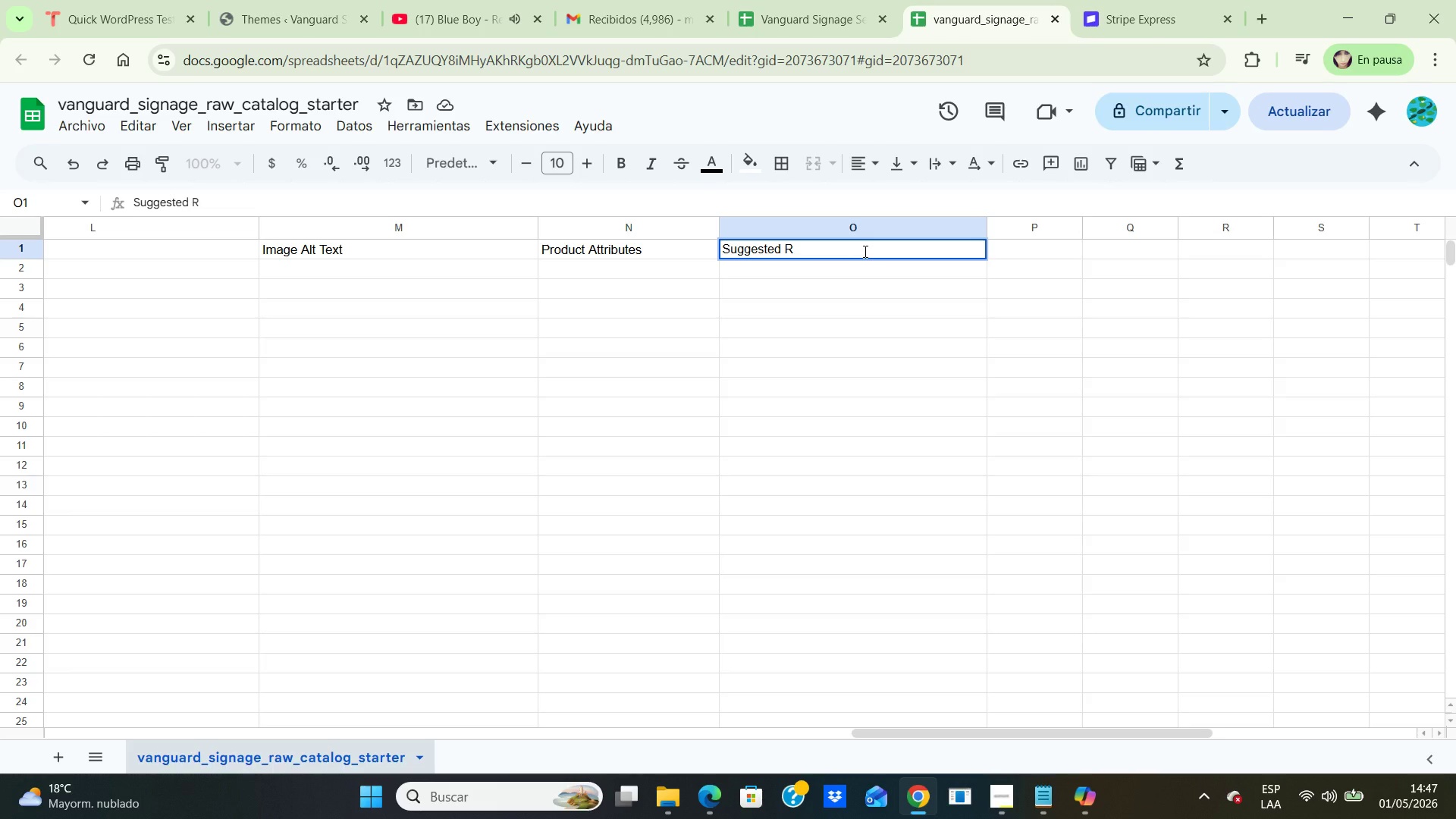 
hold_key(key=A, duration=0.33)
 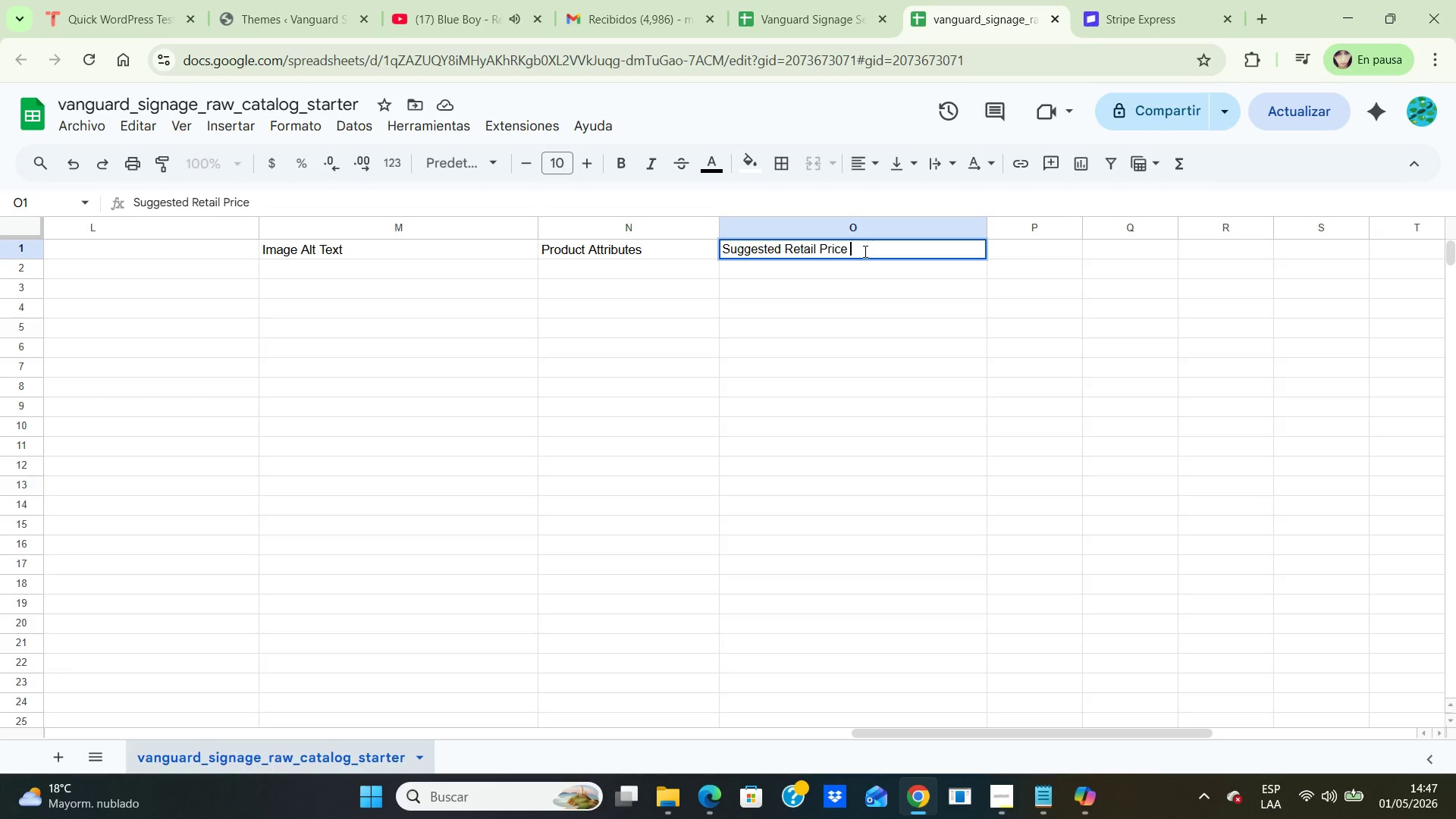 
left_click([833, 355])
 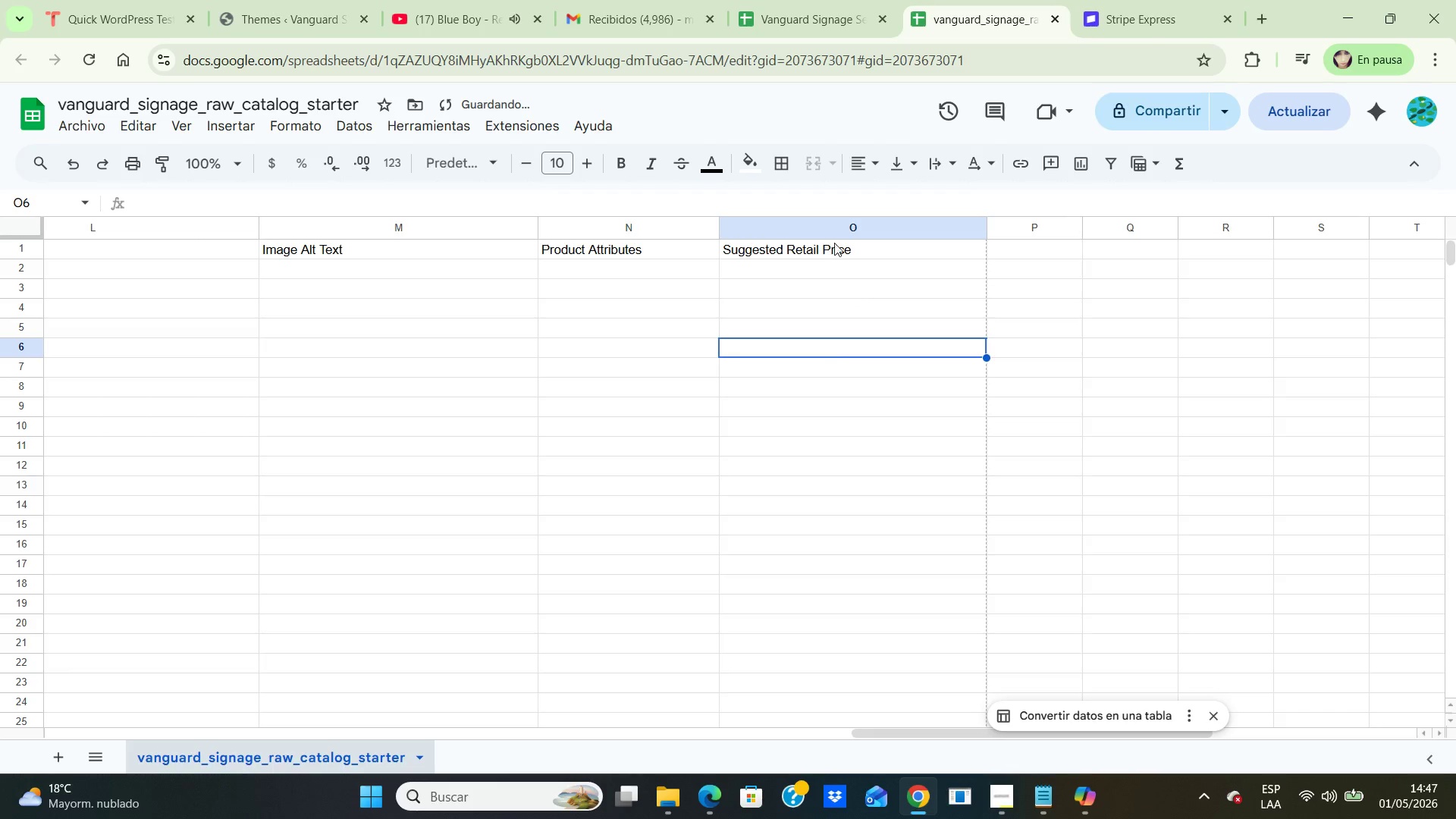 
left_click_drag(start_coordinate=[911, 240], to_coordinate=[0, 218])
 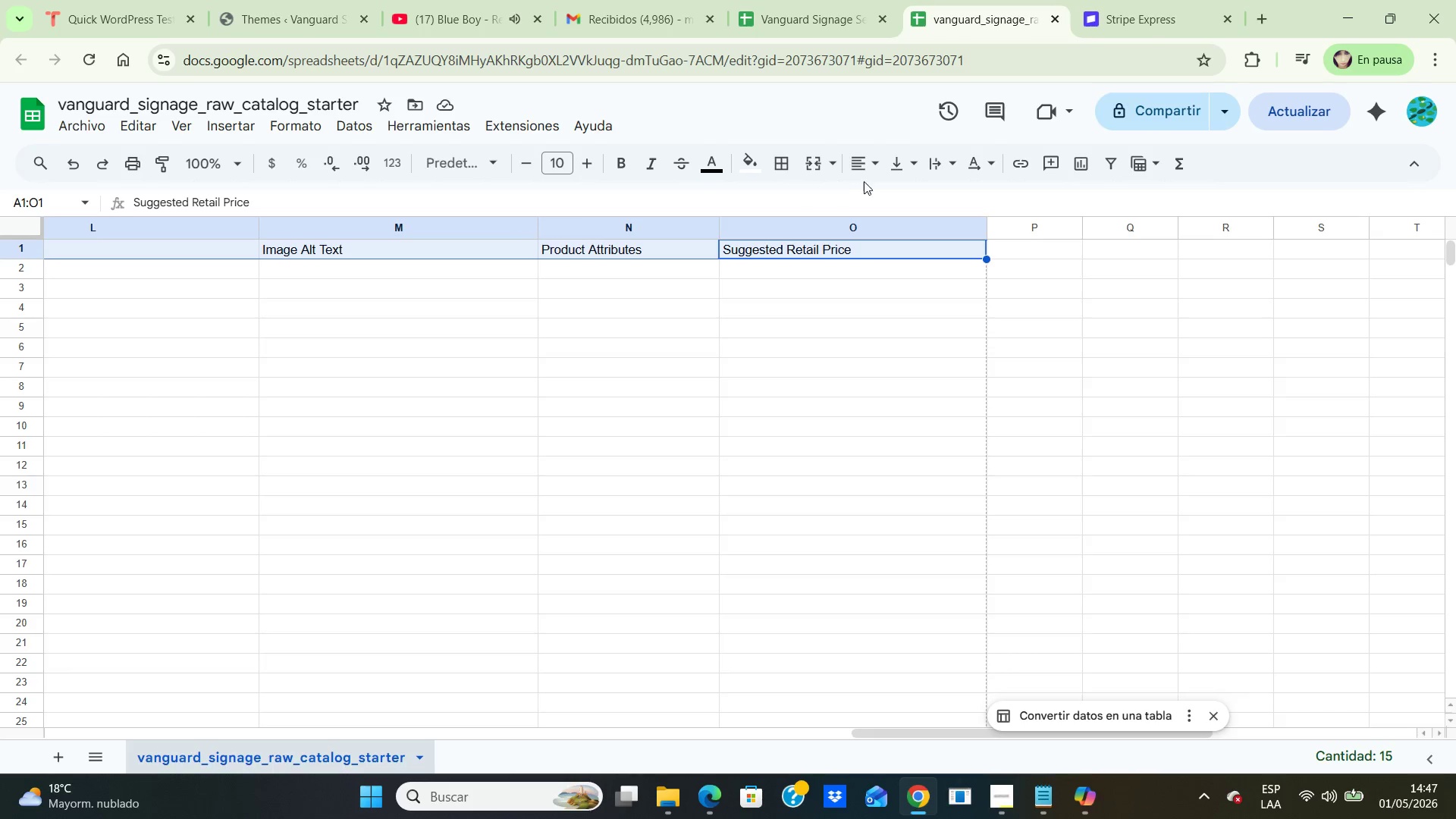 
left_click([866, 170])
 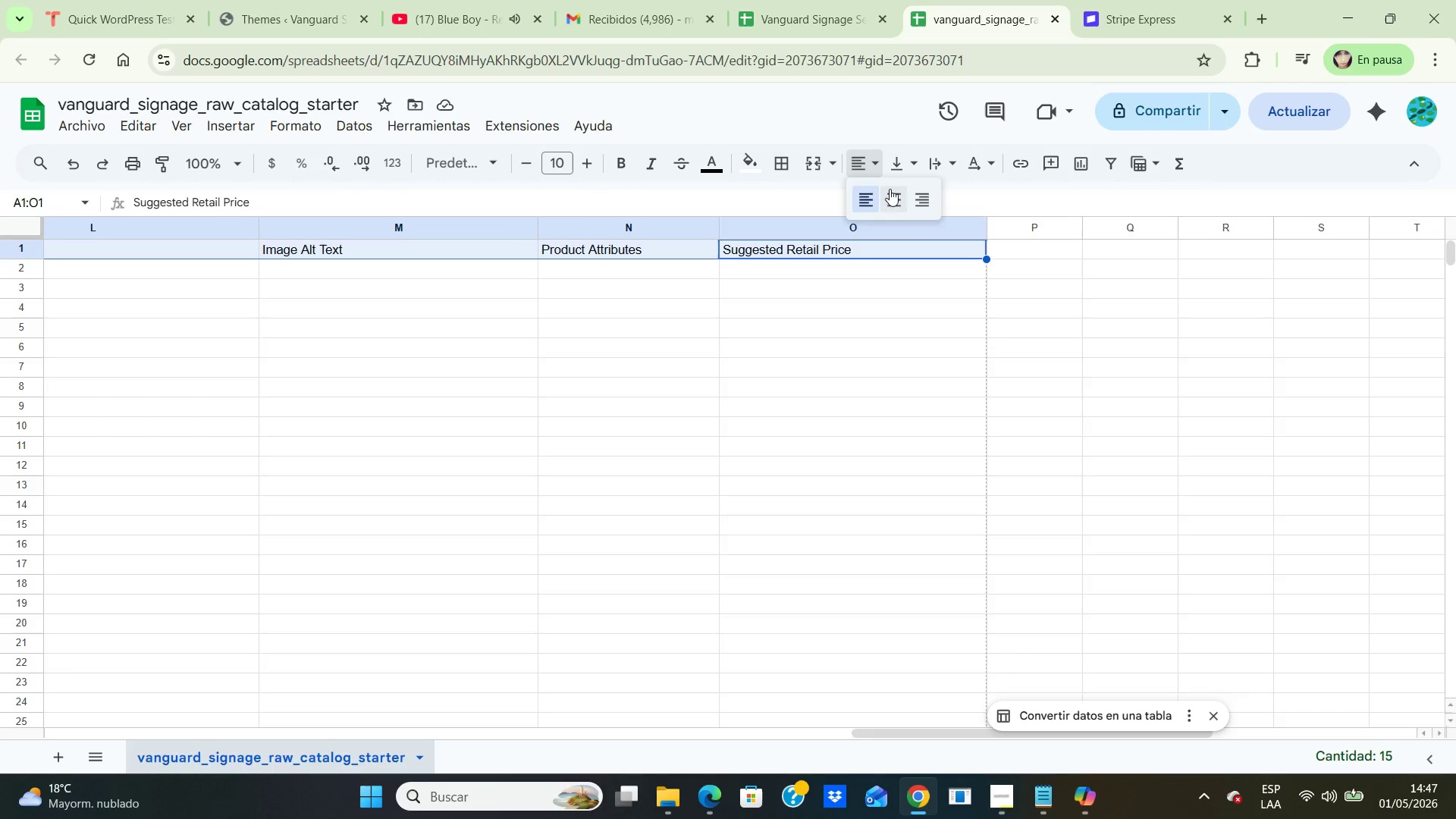 
left_click([893, 191])
 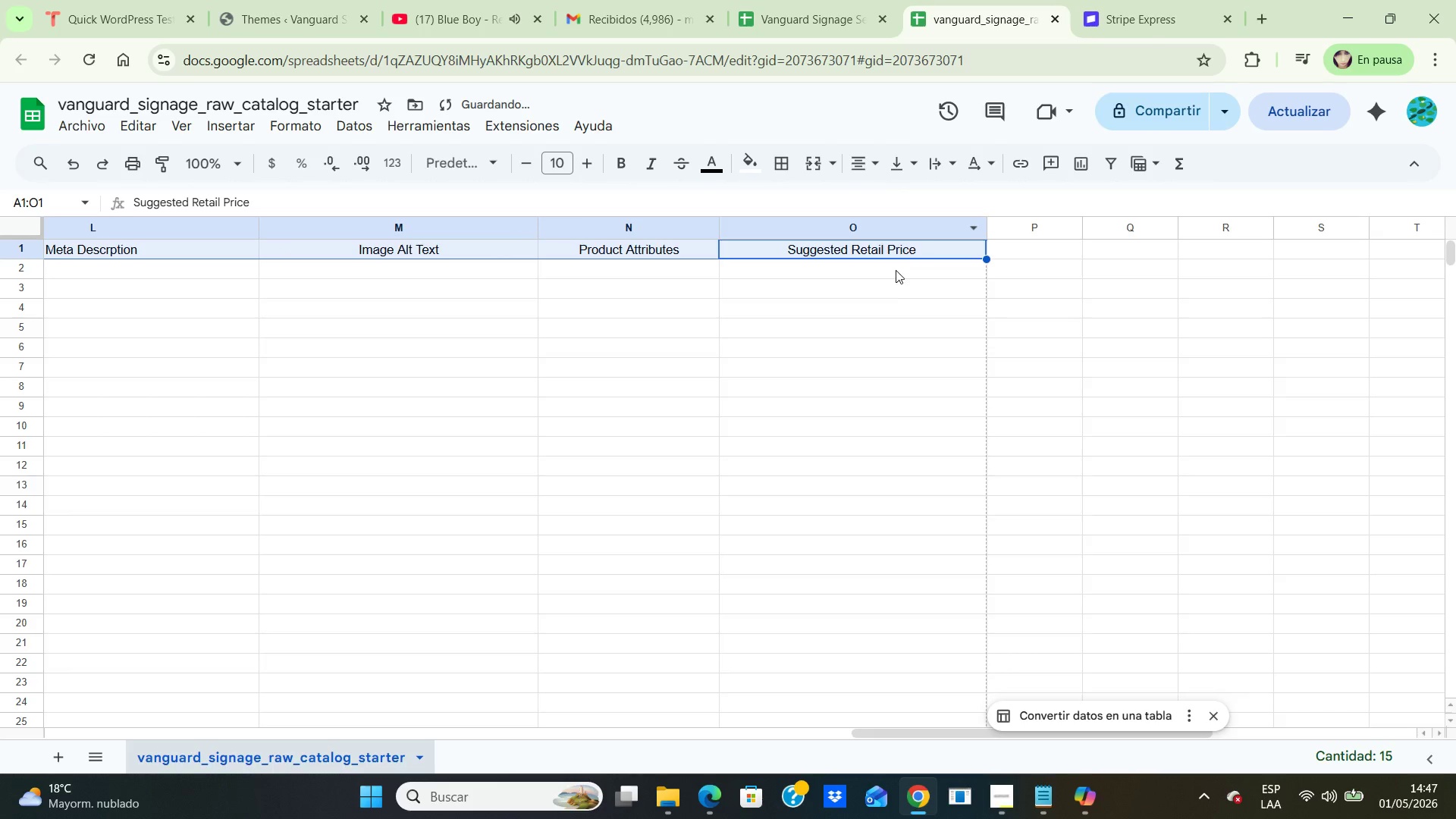 
left_click([896, 293])
 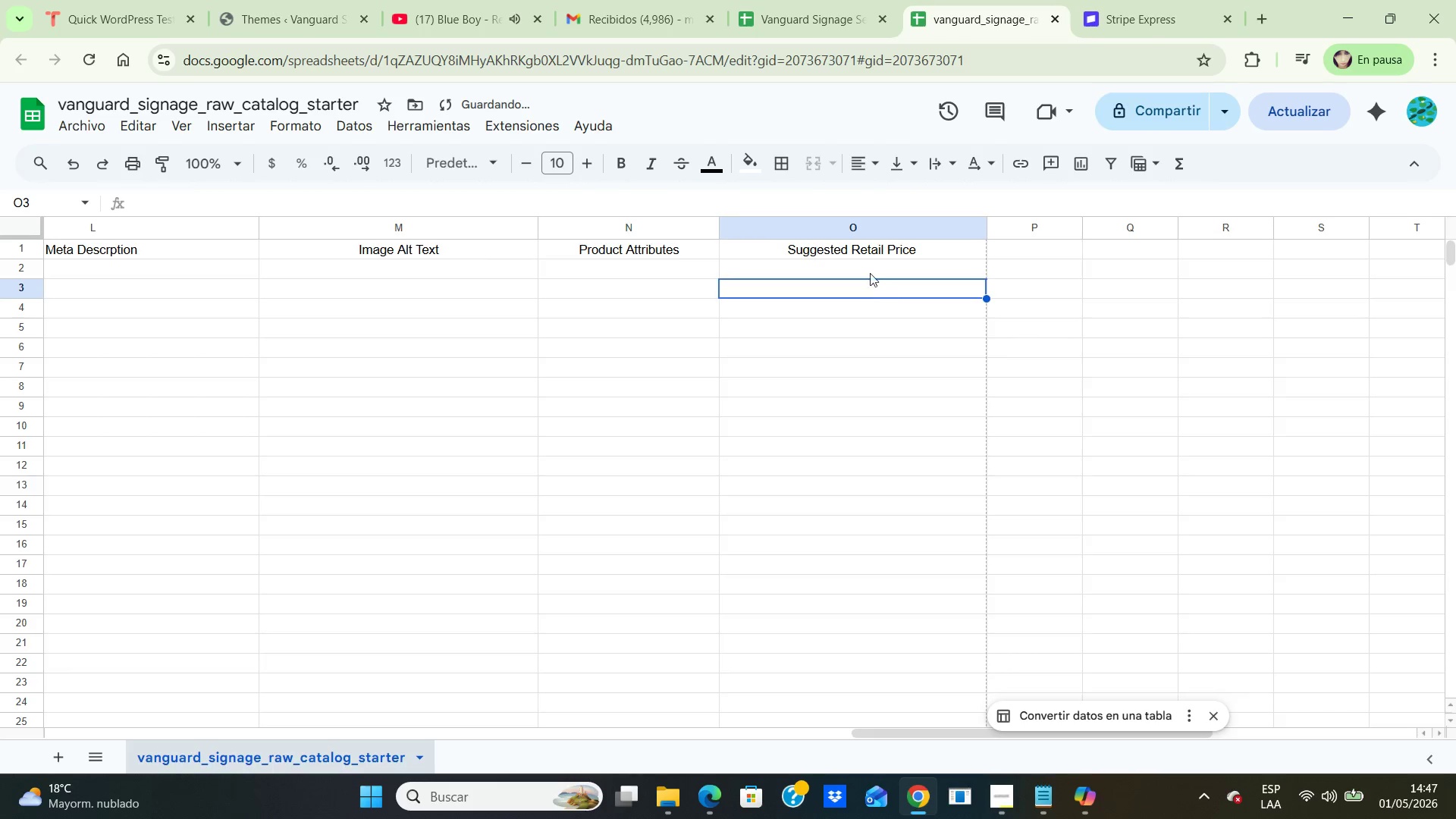 
left_click([867, 268])
 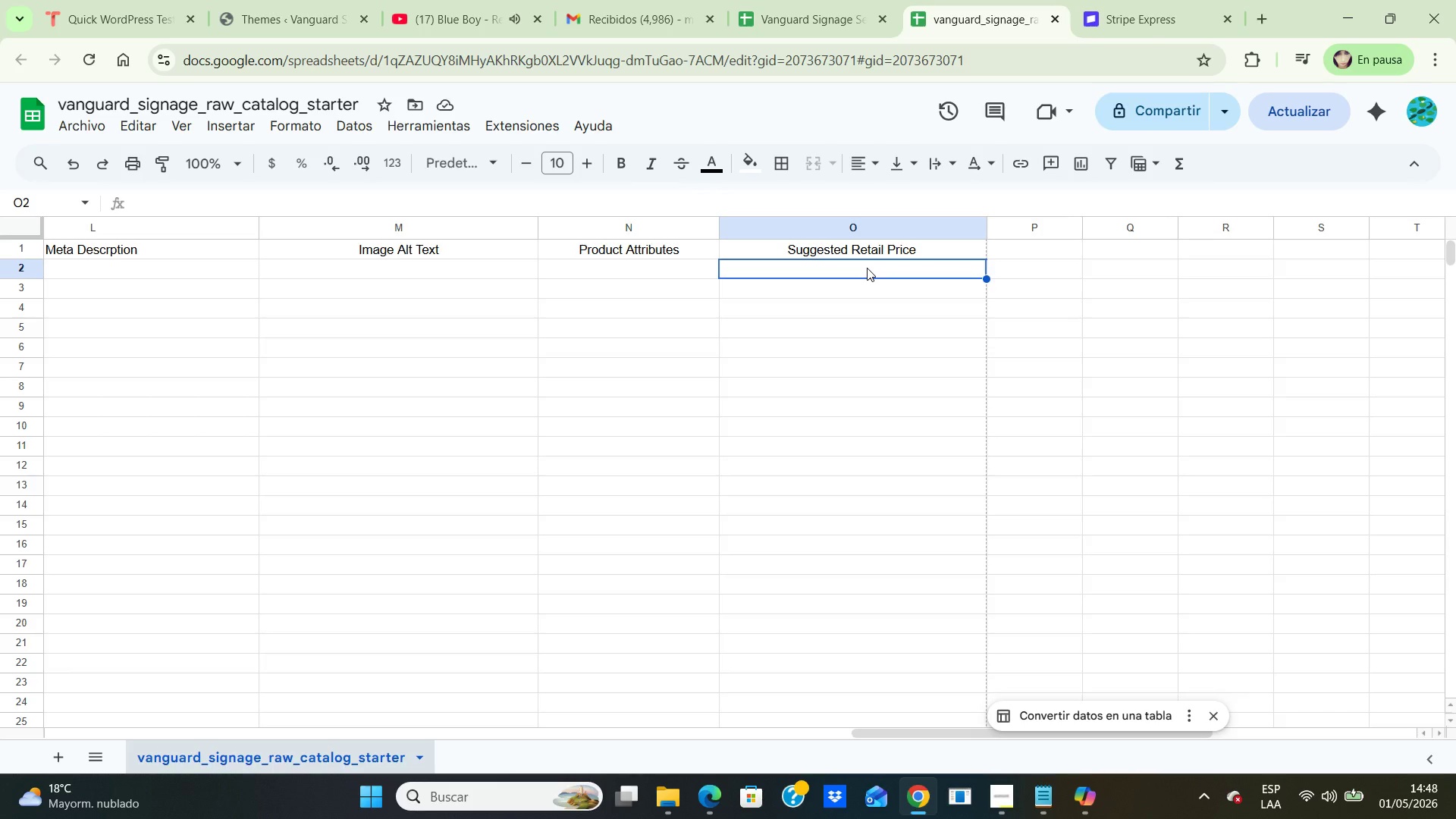 
wait(11.78)
 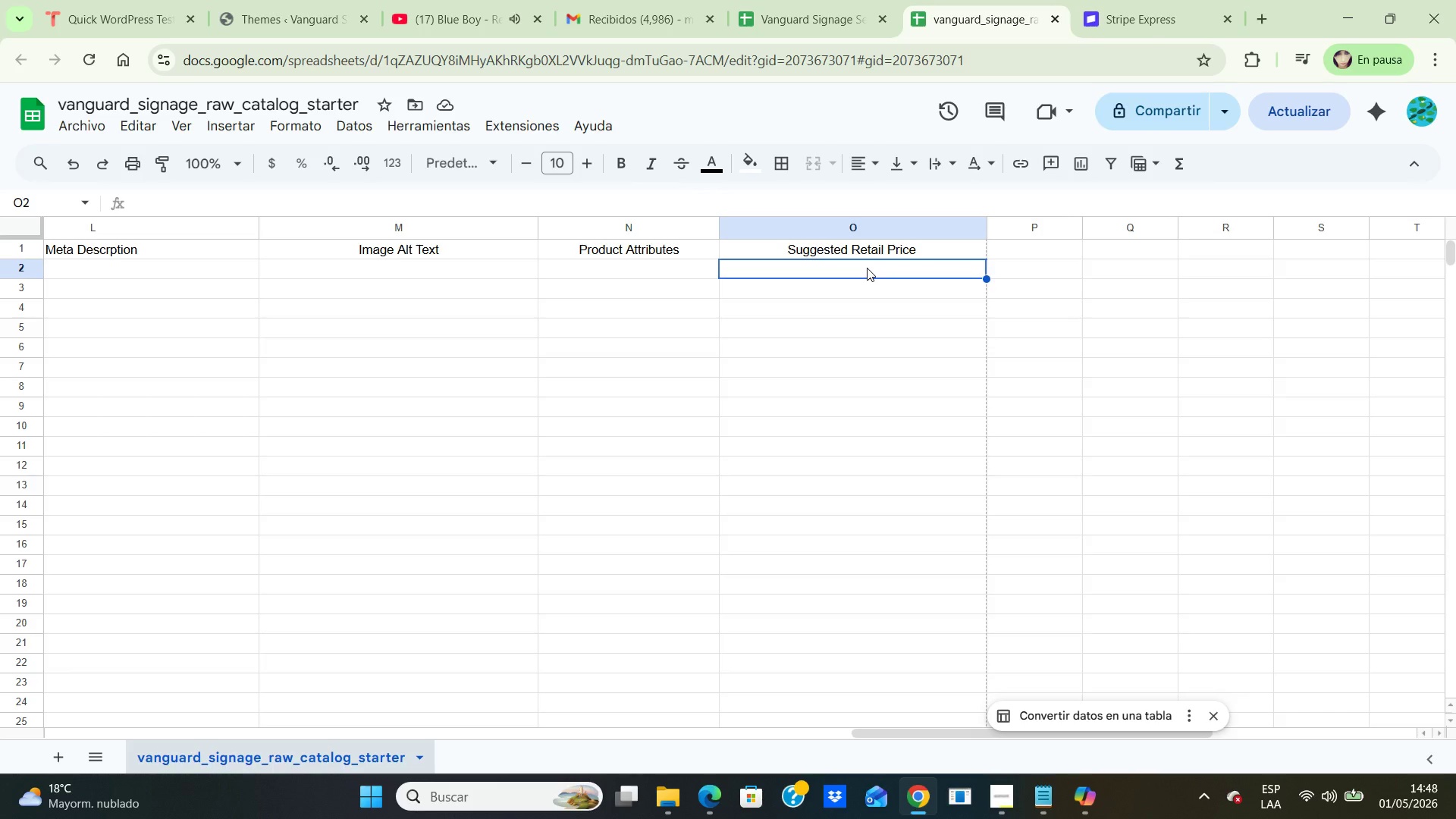 
left_click([1050, 794])
 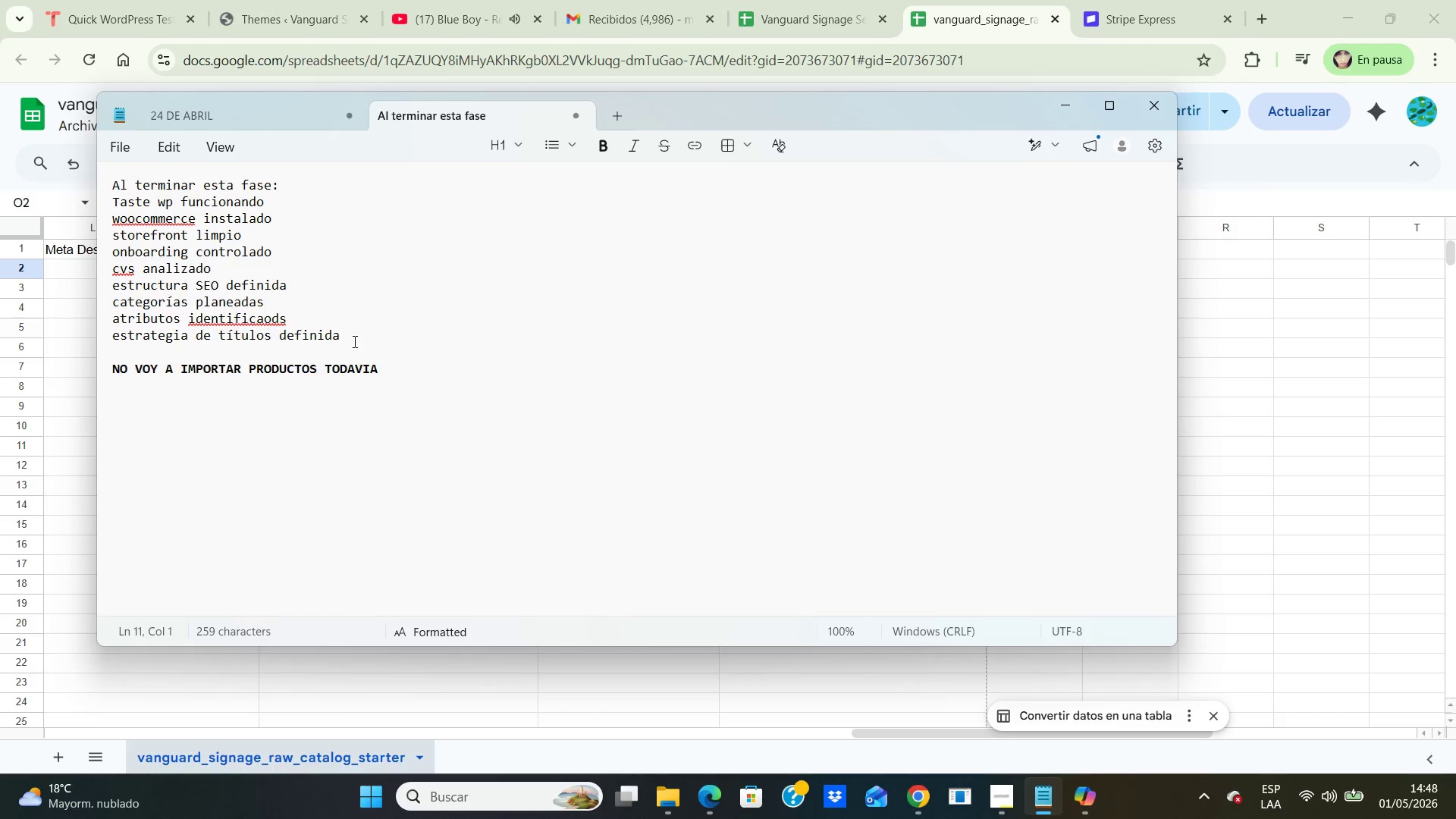 
left_click([414, 371])
 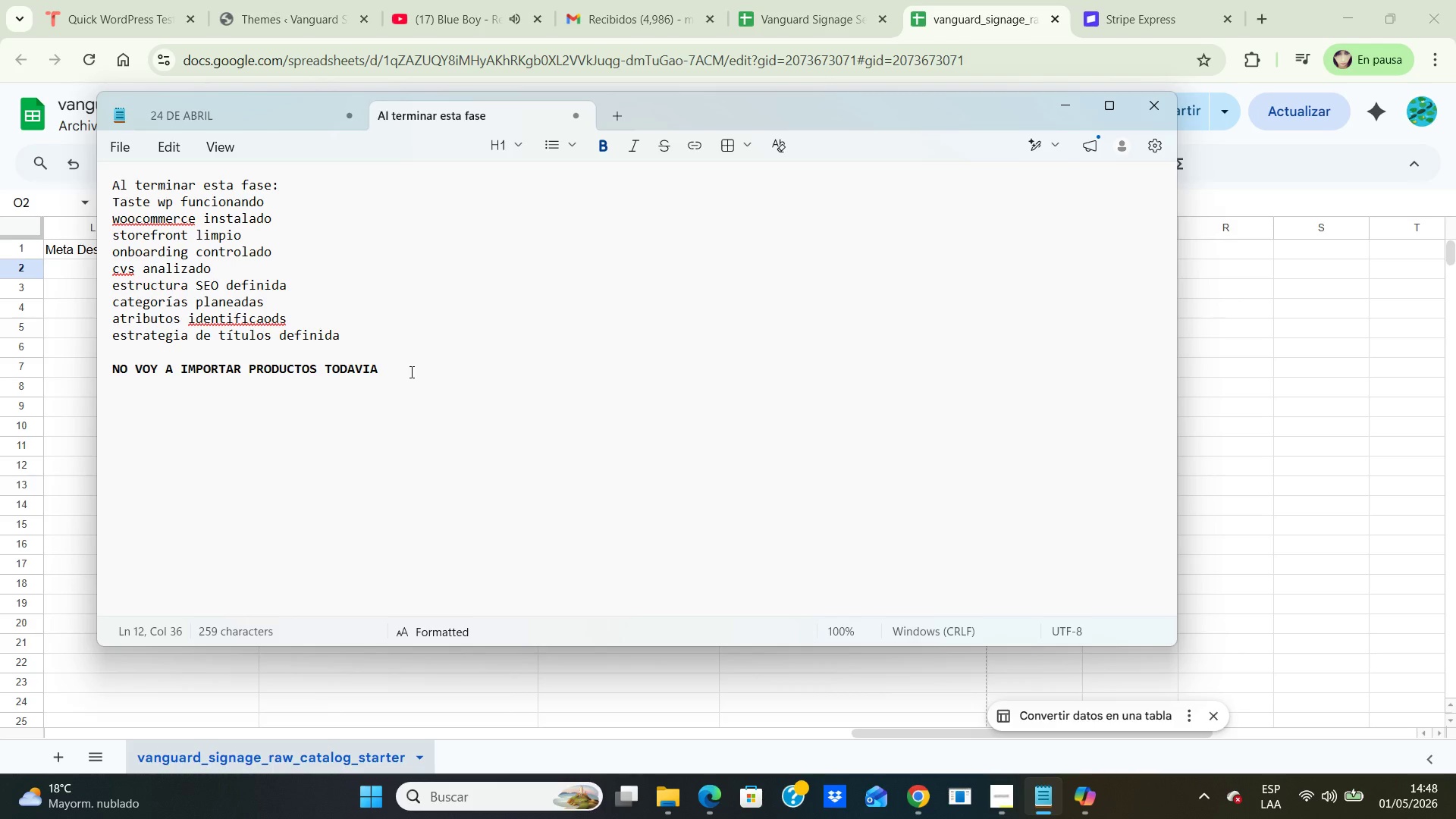 
key(Enter)
 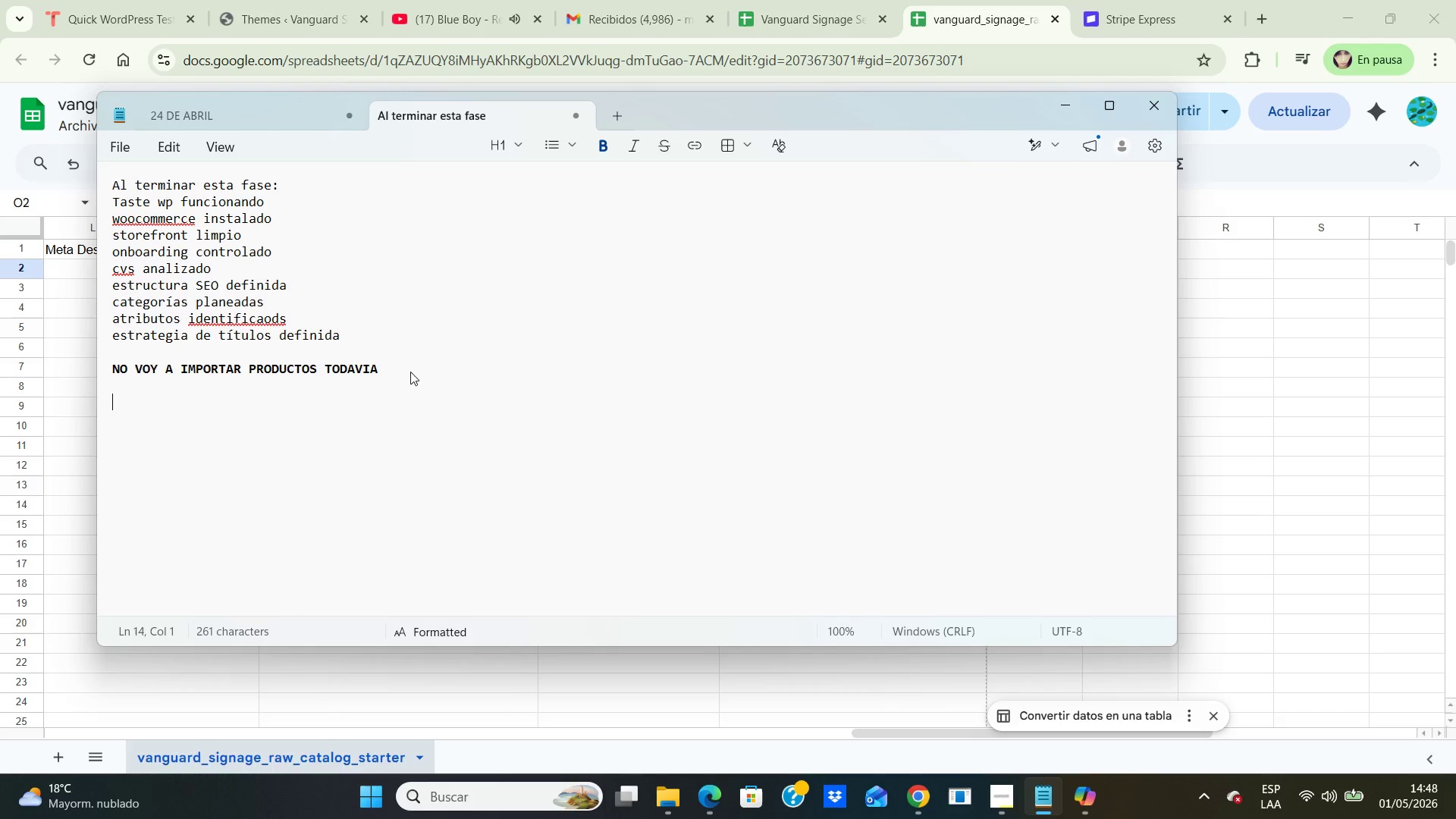 
key(Enter)
 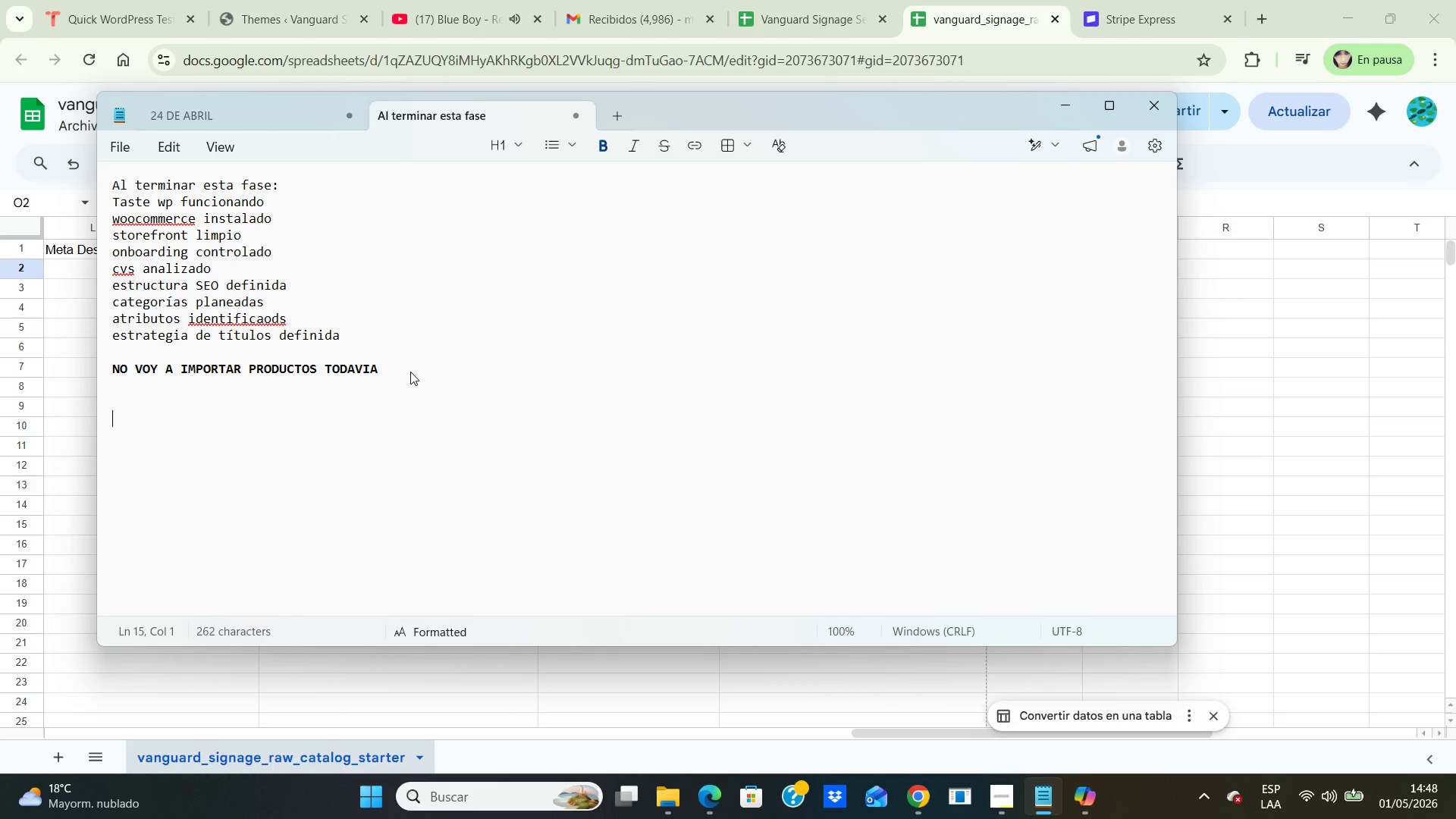 
key(Enter)
 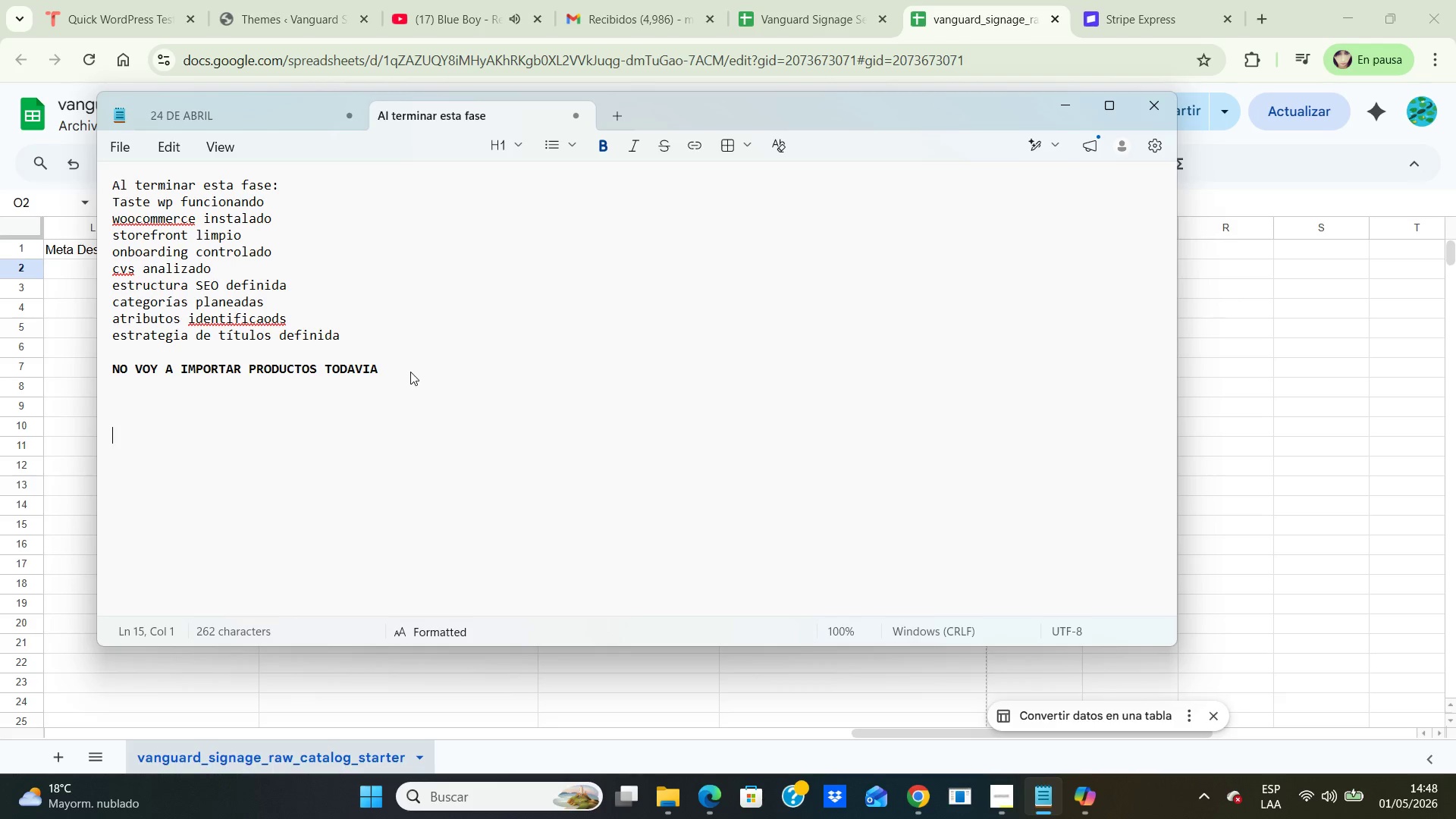 
key(Enter)
 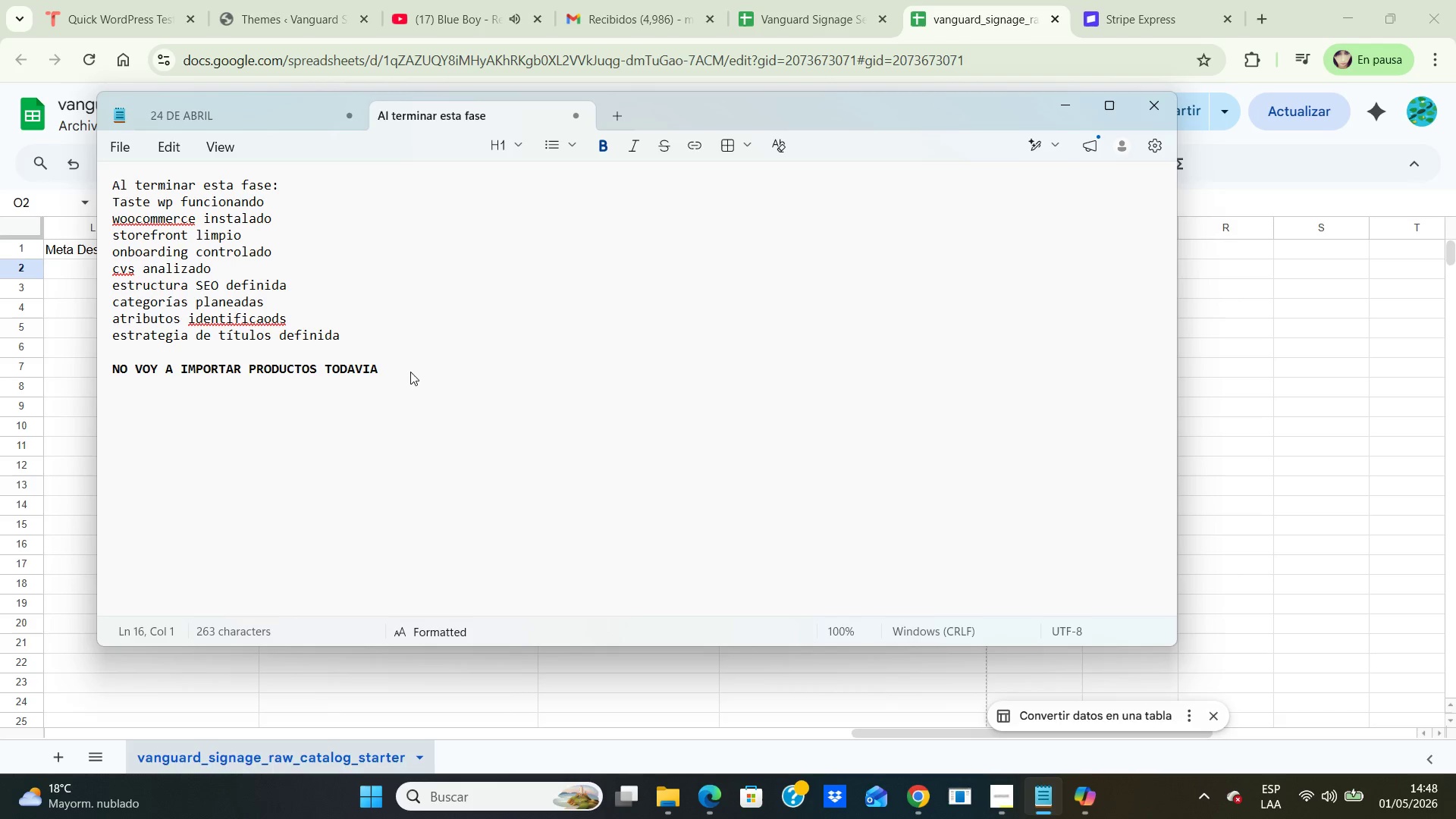 
type(E)
key(Backspace)
key(Backspace)
key(Backspace)
type(Estruc)
key(Backspace)
key(Backspace)
key(Backspace)
key(Backspace)
key(Backspace)
key(Backspace)
 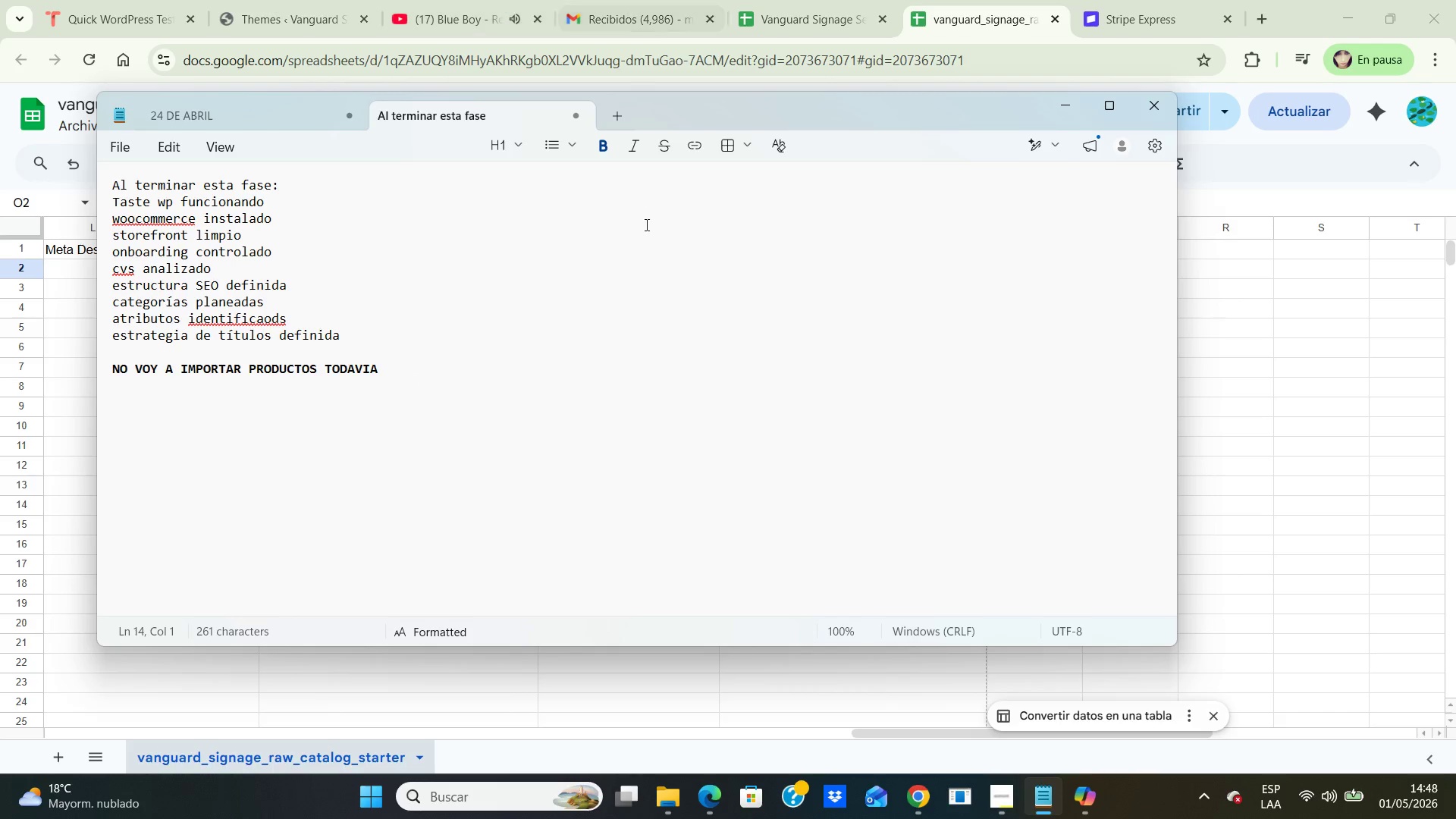 
left_click([598, 155])
 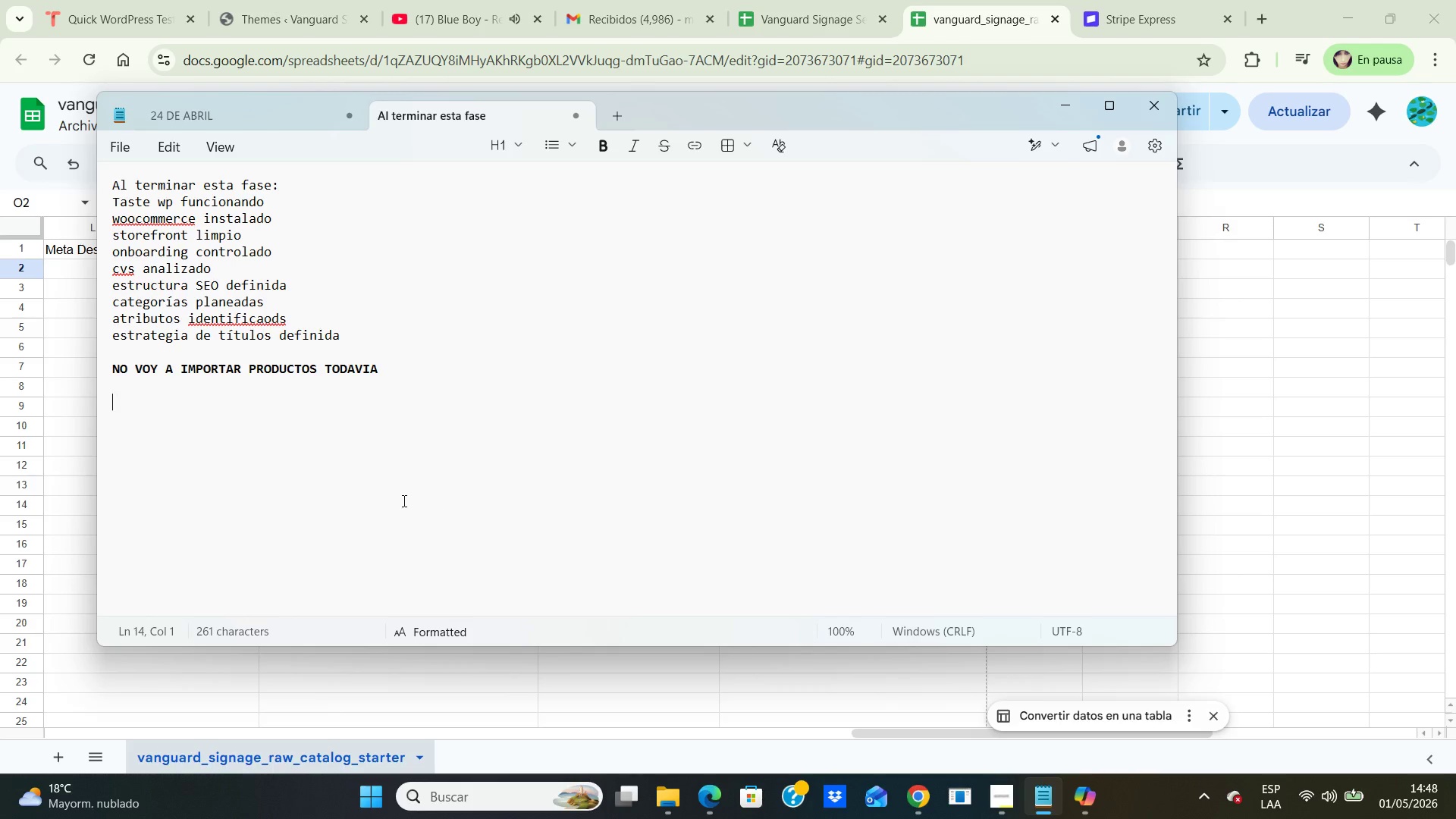 
type(Estructura de titulos Se)
key(Backspace)
type(EO)
 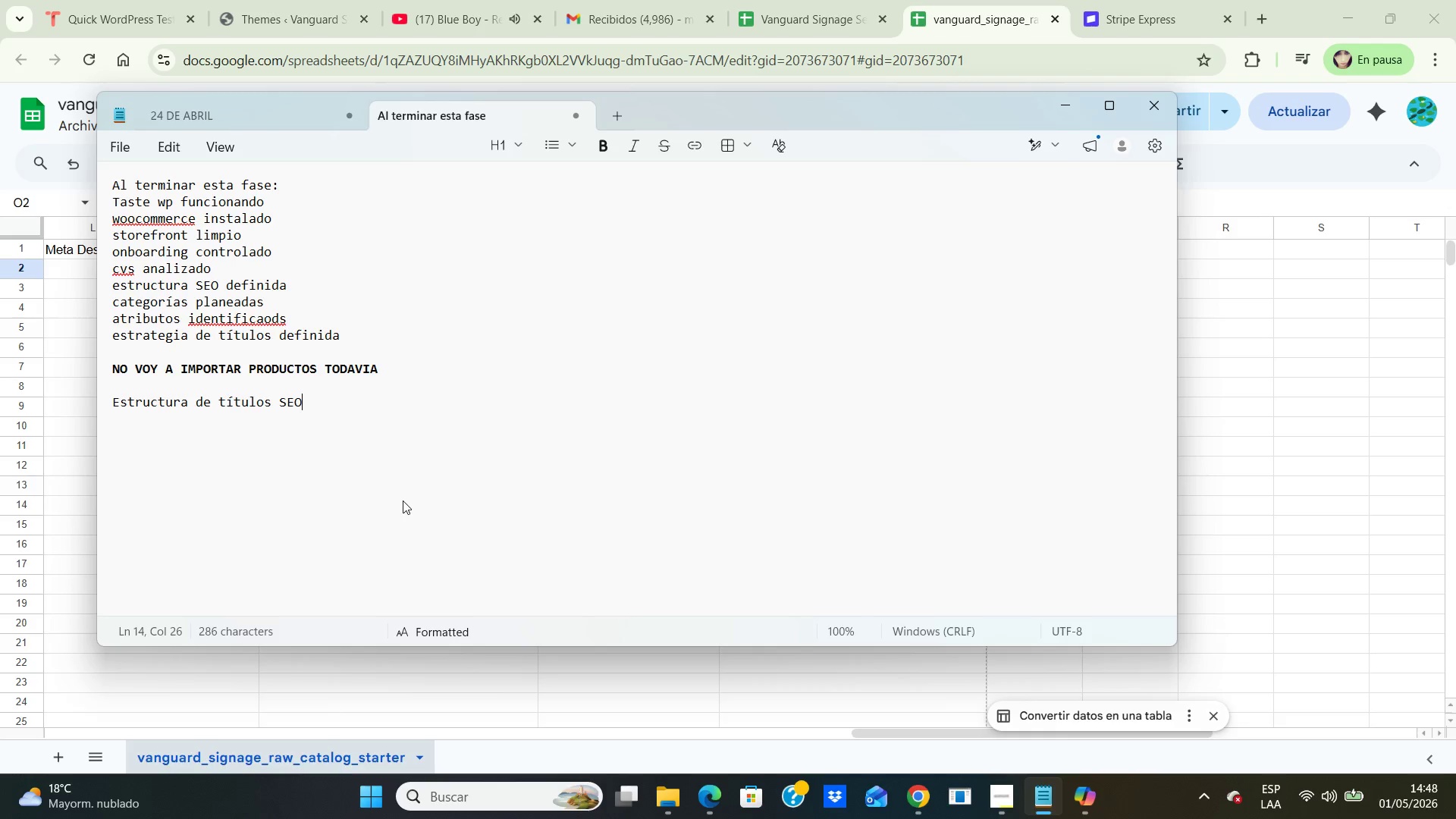 
key(Enter)
 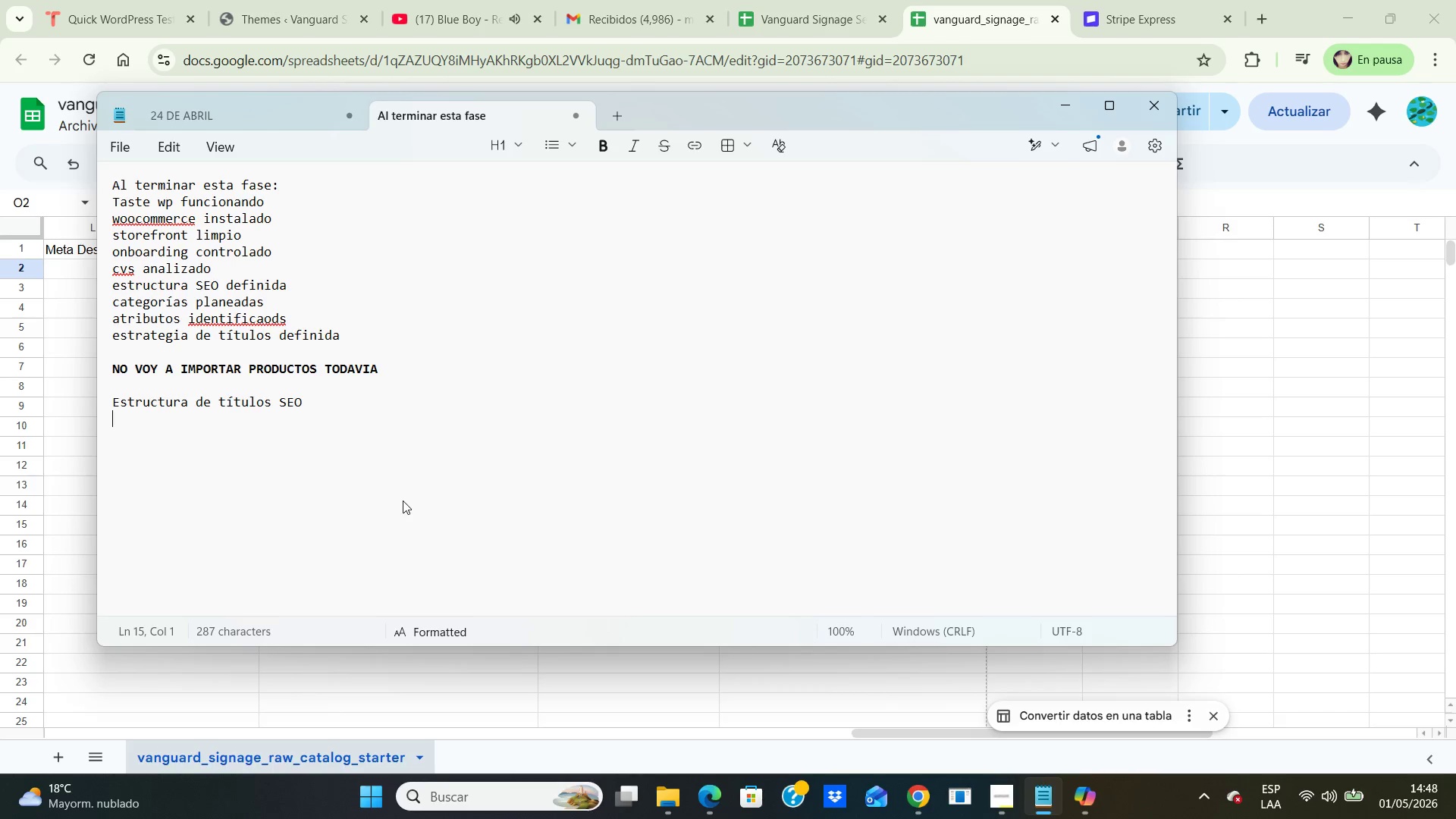 
type(* p)
key(Backspace)
type(Primary Keyword( + *key attribute( + *pRIMARY u SE )
key(Backspace)
key(Backspace)
key(Backspace)
key(Backspace)
type(SE CA)
key(Backspace)
key(Backspace)
type(c)
key(Backspace)
type(Cae)
key(Backspace)
key(Backspace)
key(Backspace)
type(c )
key(Backspace)
type(ASE()
 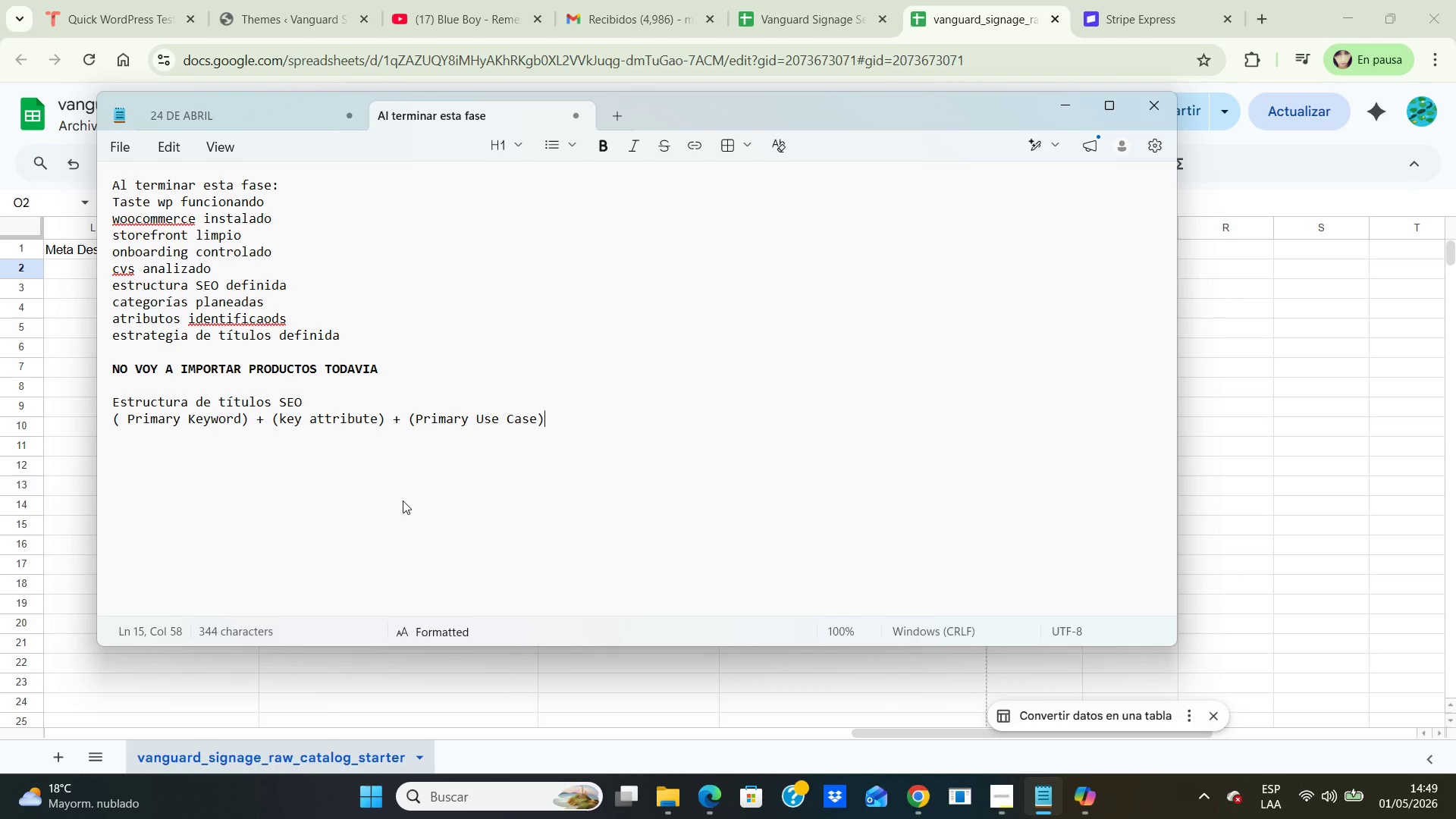 
 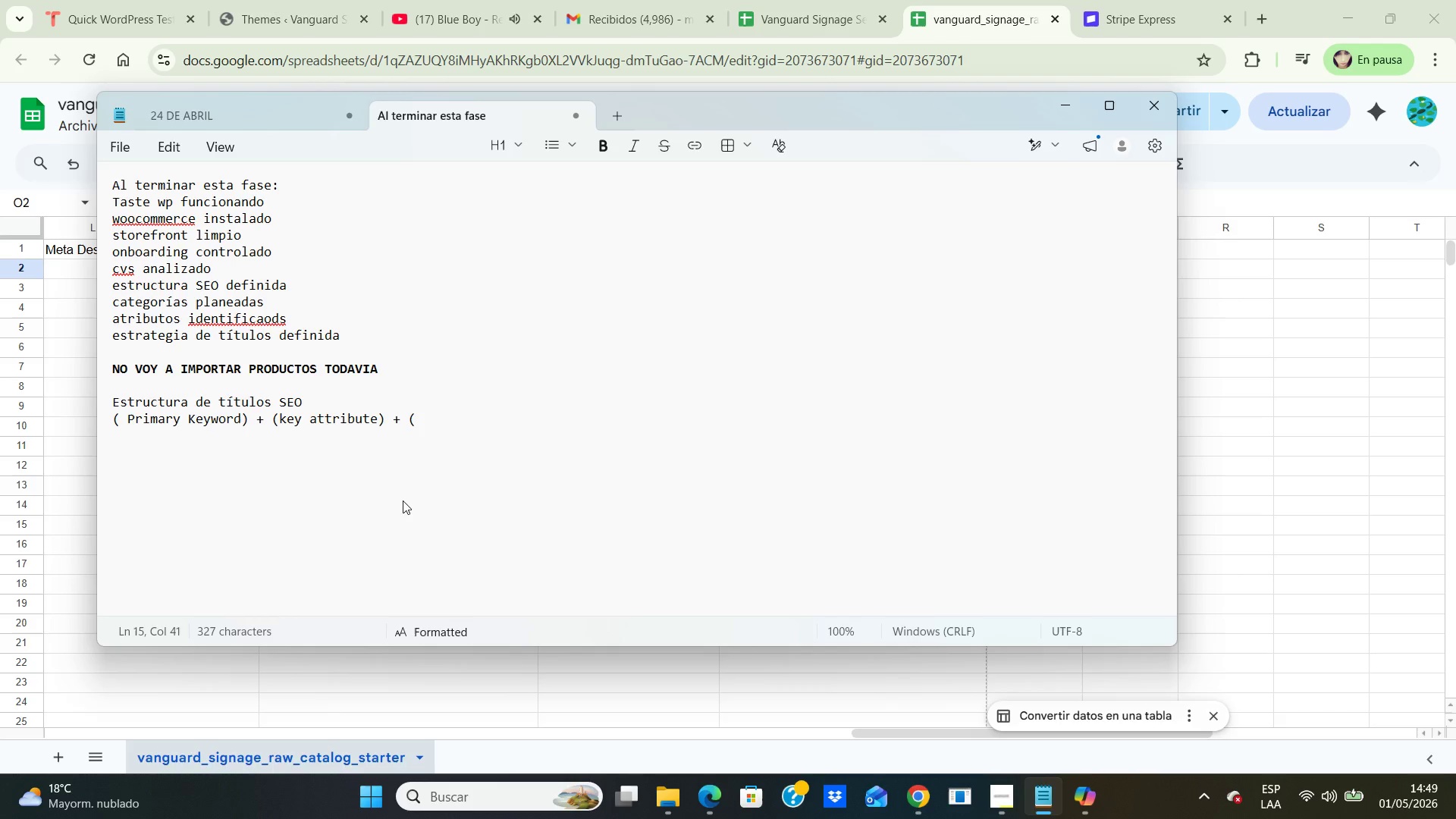 
hold_key(key=CapsLock, duration=0.36)
 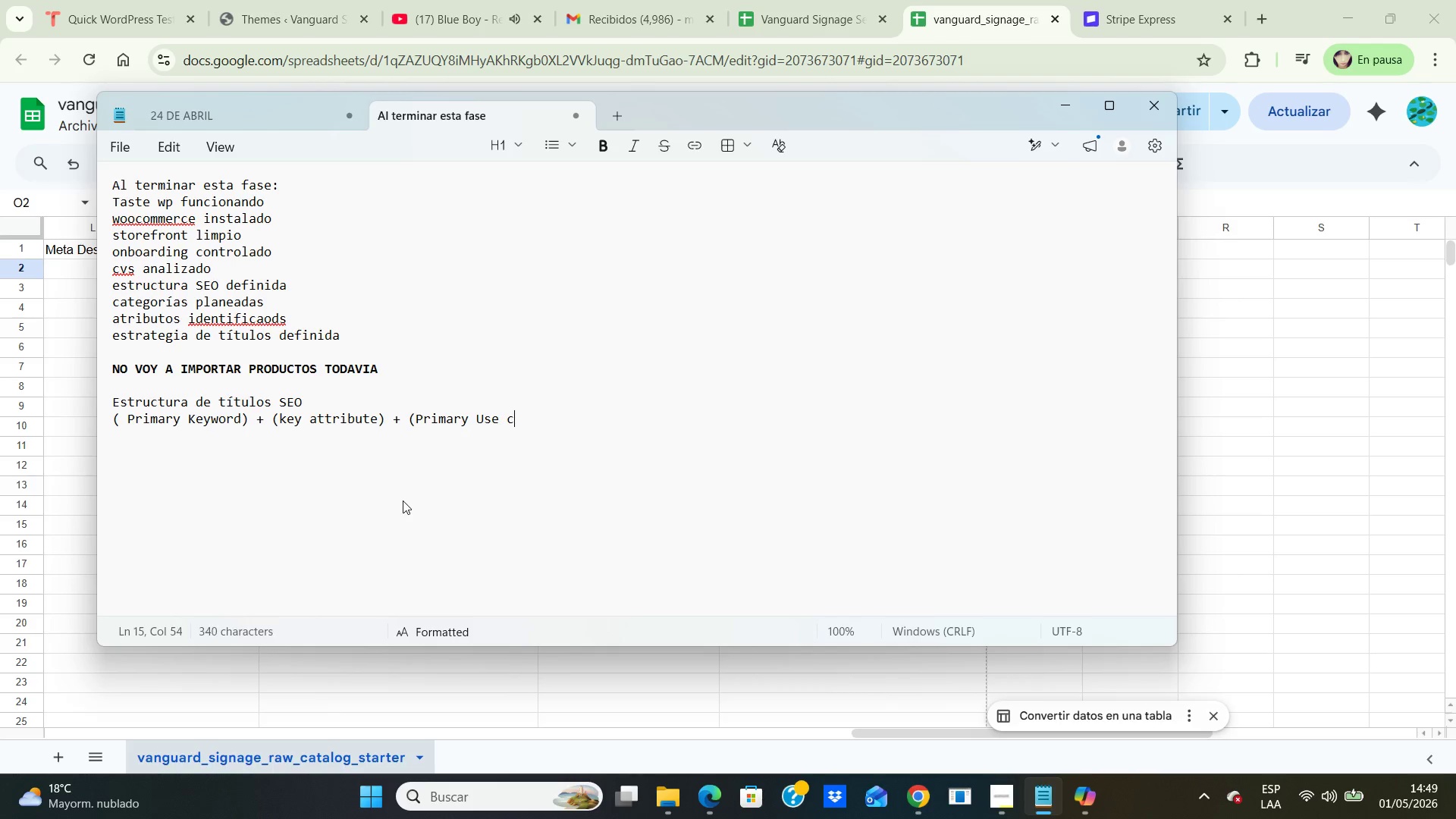 
left_click([1075, 105])
 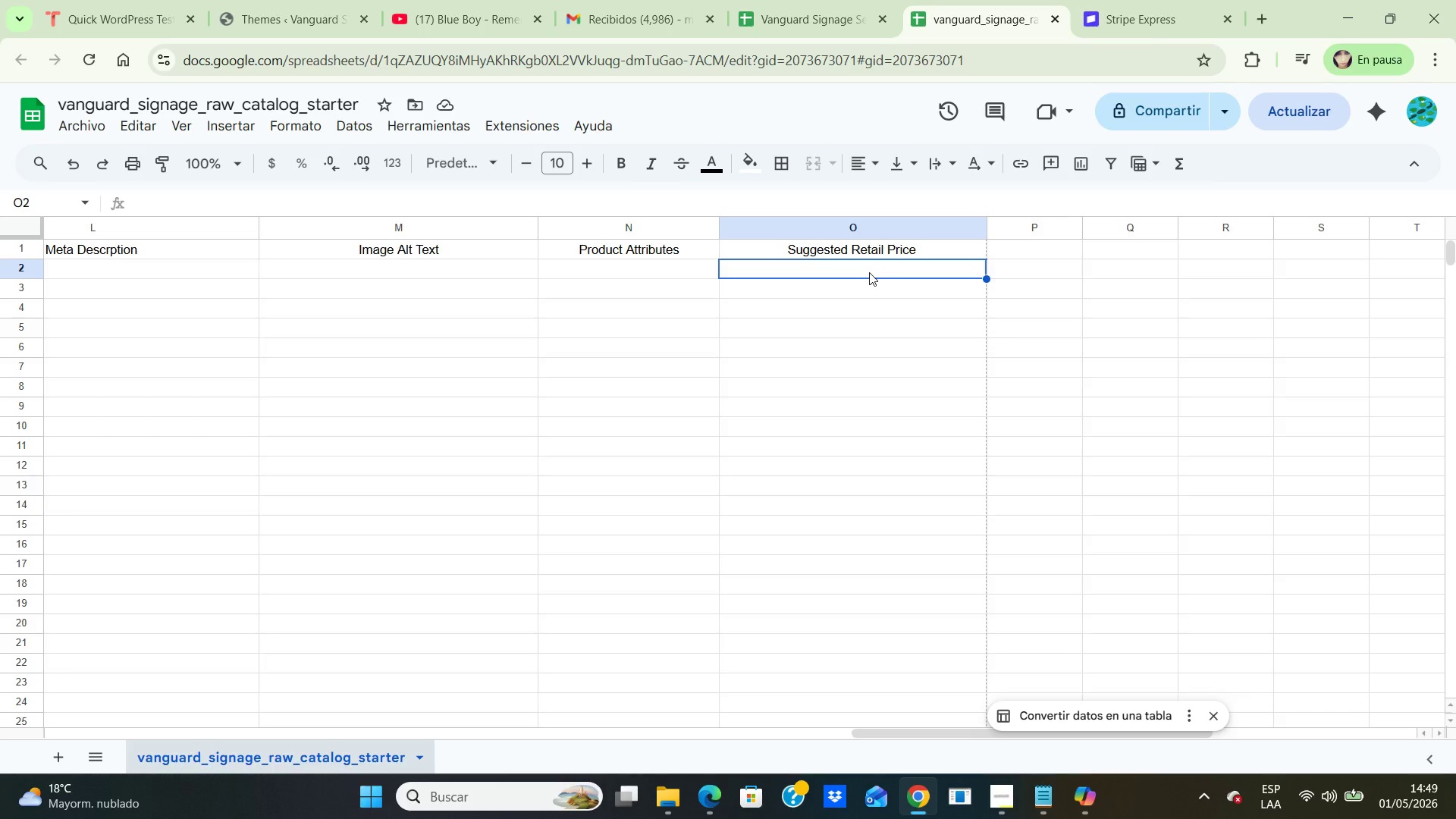 
wait(22.12)
 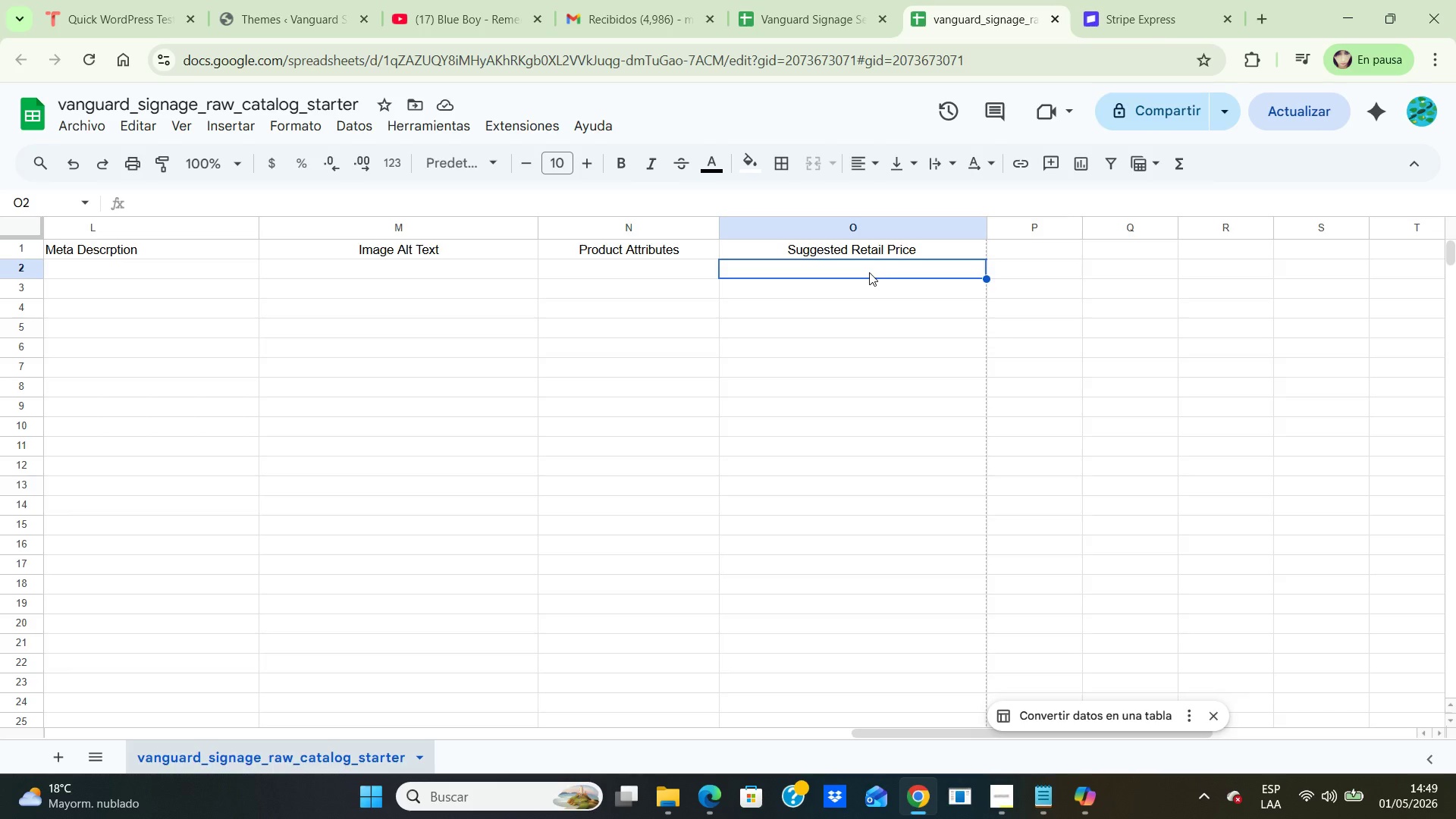 
left_click([1051, 803])
 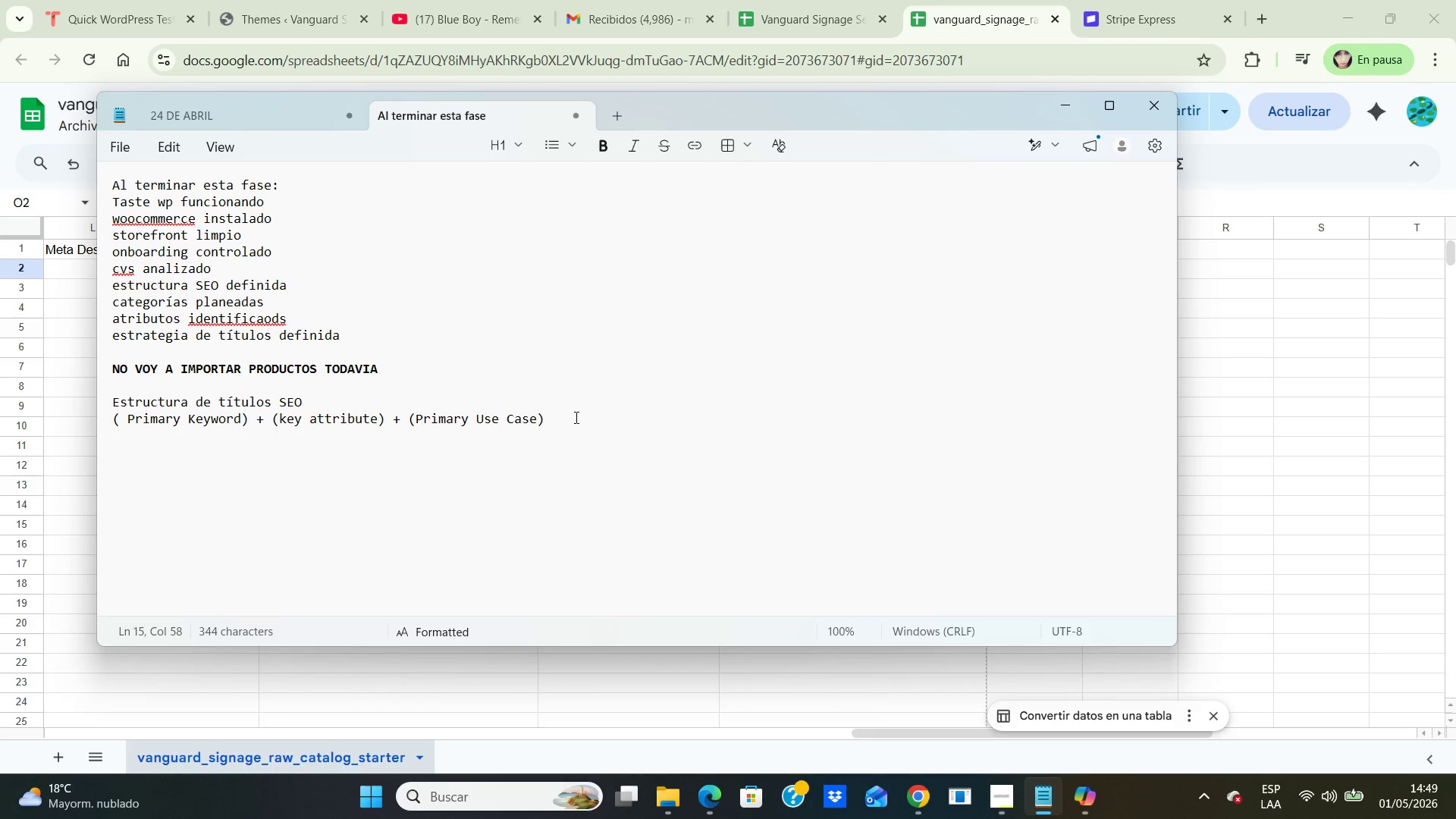 
left_click([588, 413])
 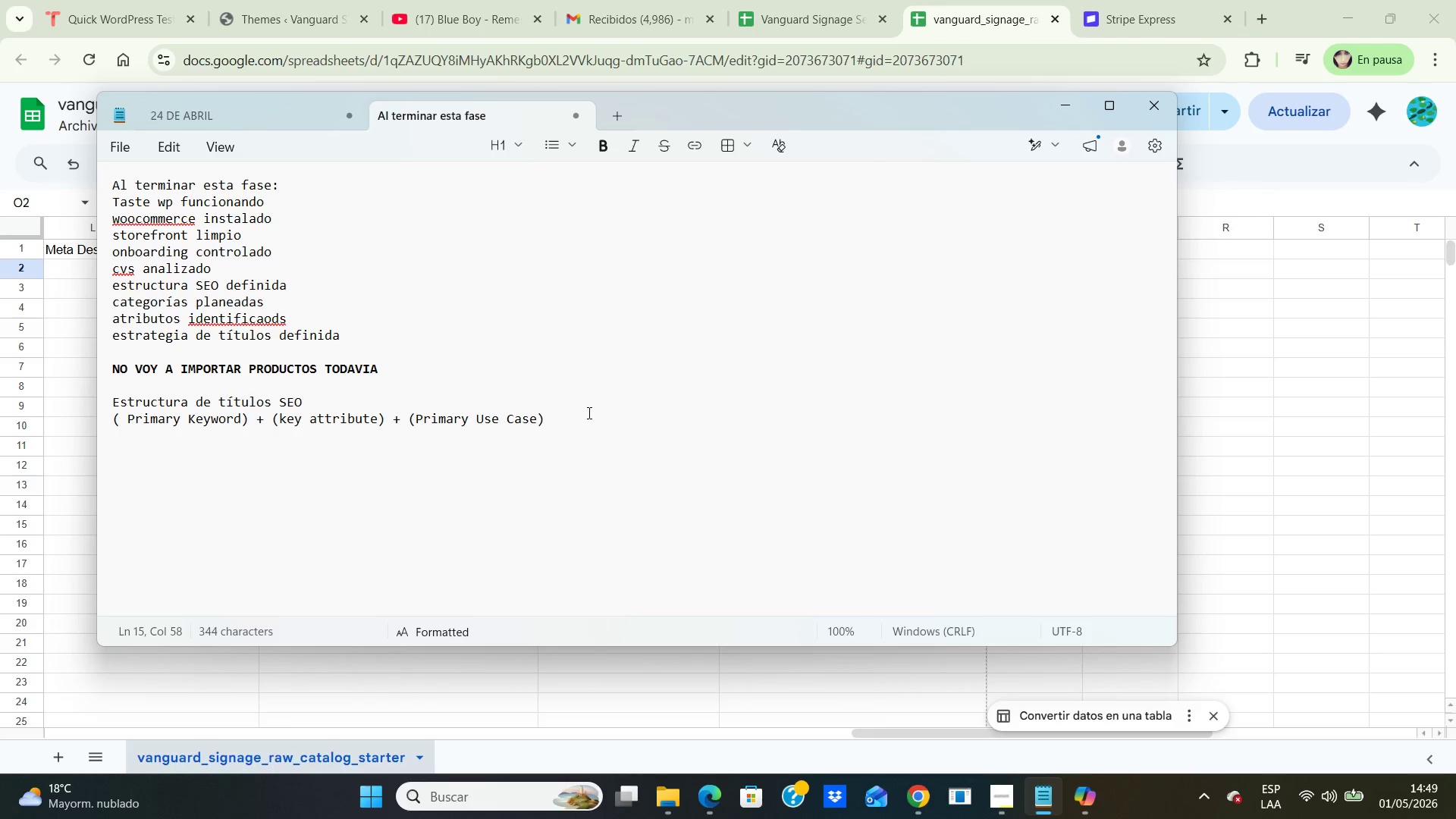 
key(Enter)
 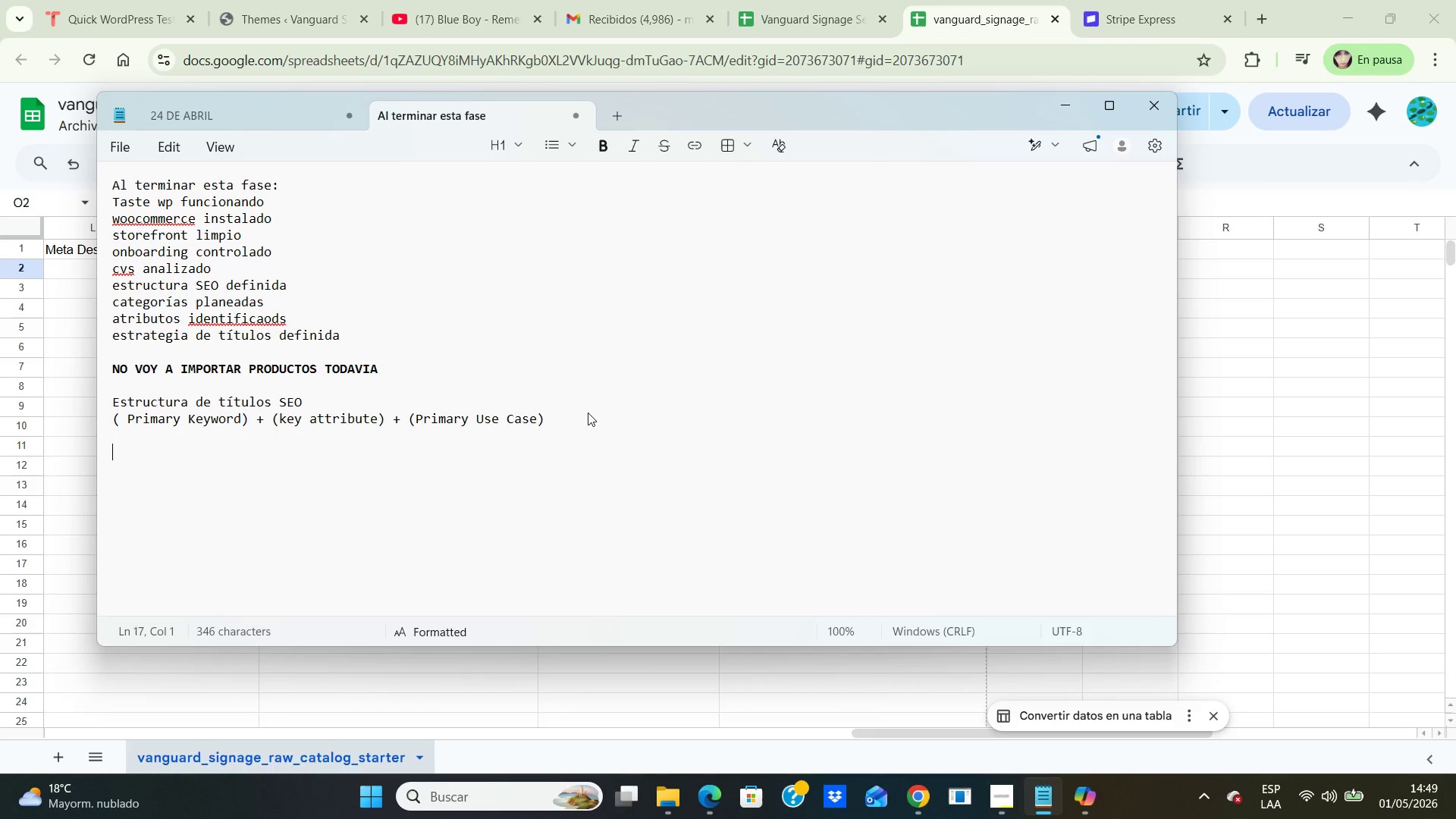 
key(Enter)
 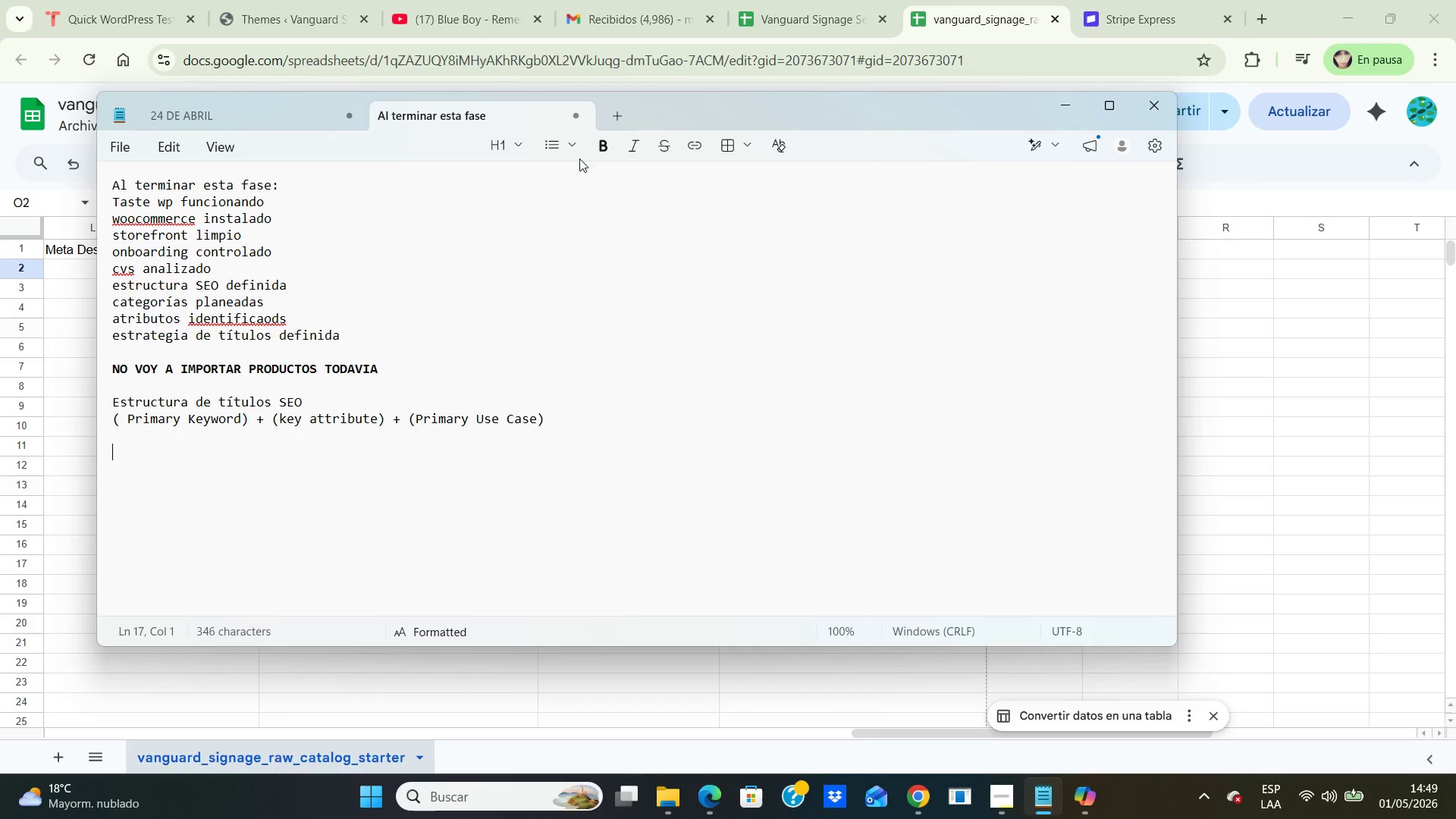 
left_click([609, 148])
 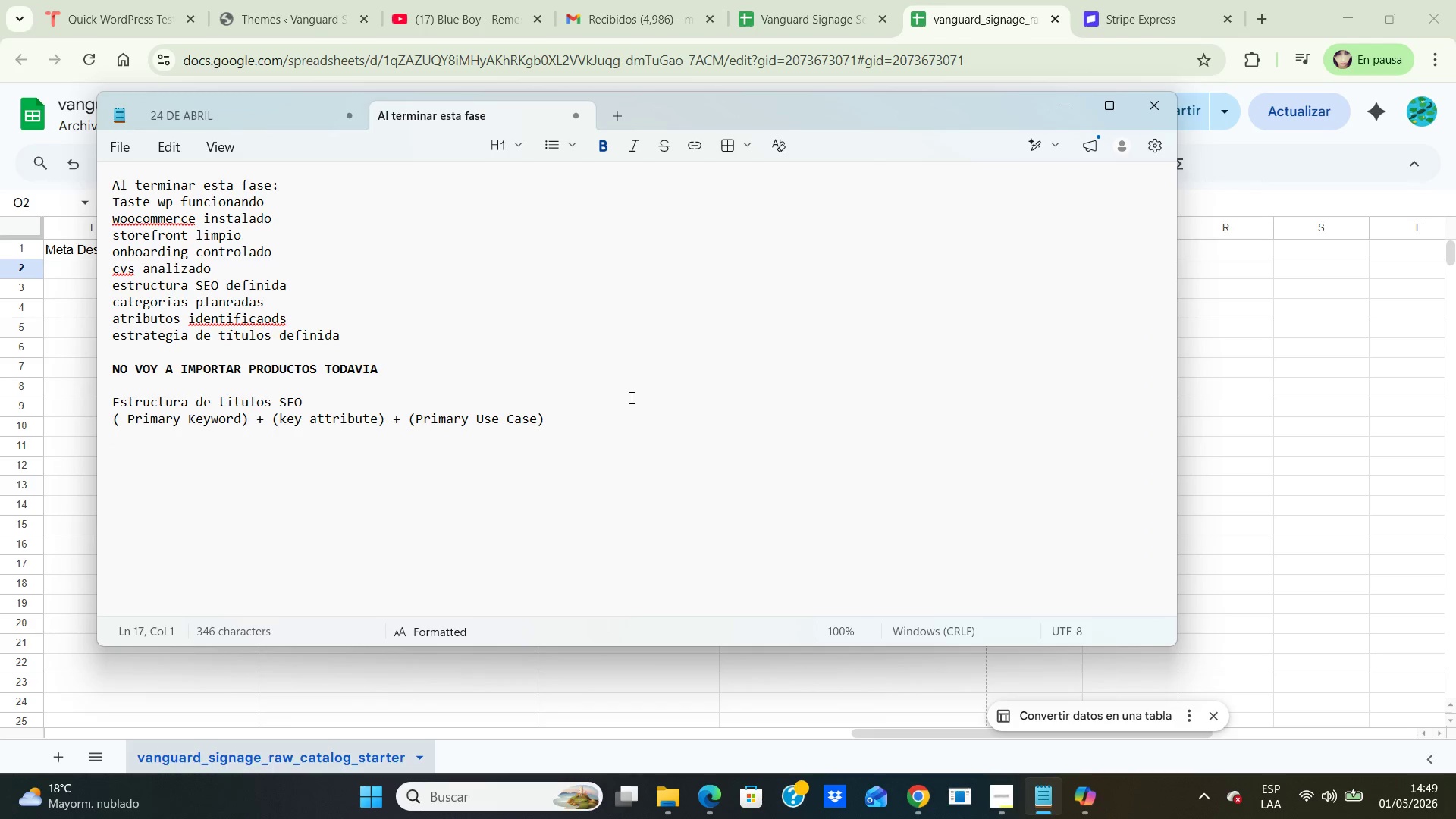 
type(Construir )
 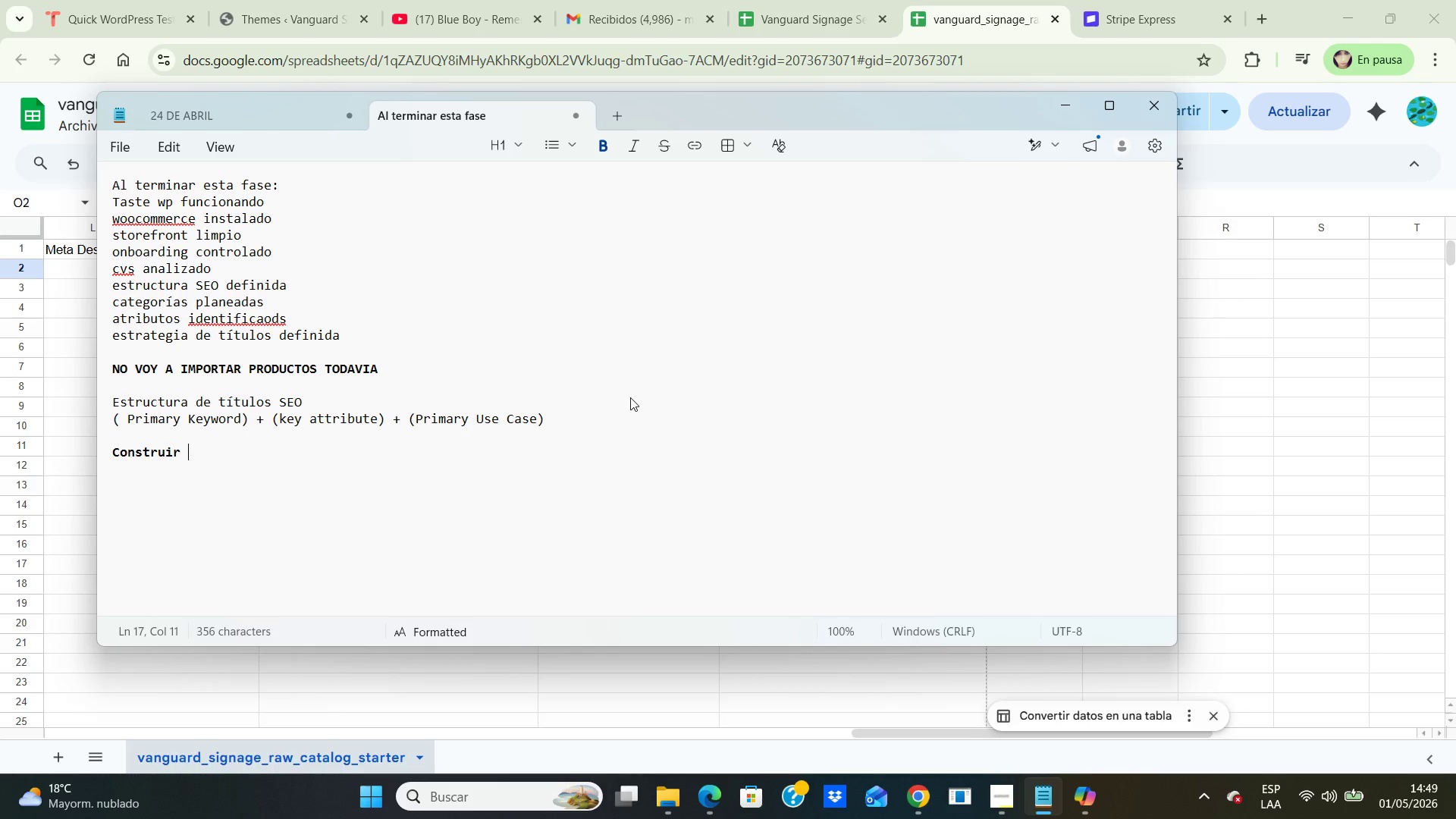 
key(Enter)
 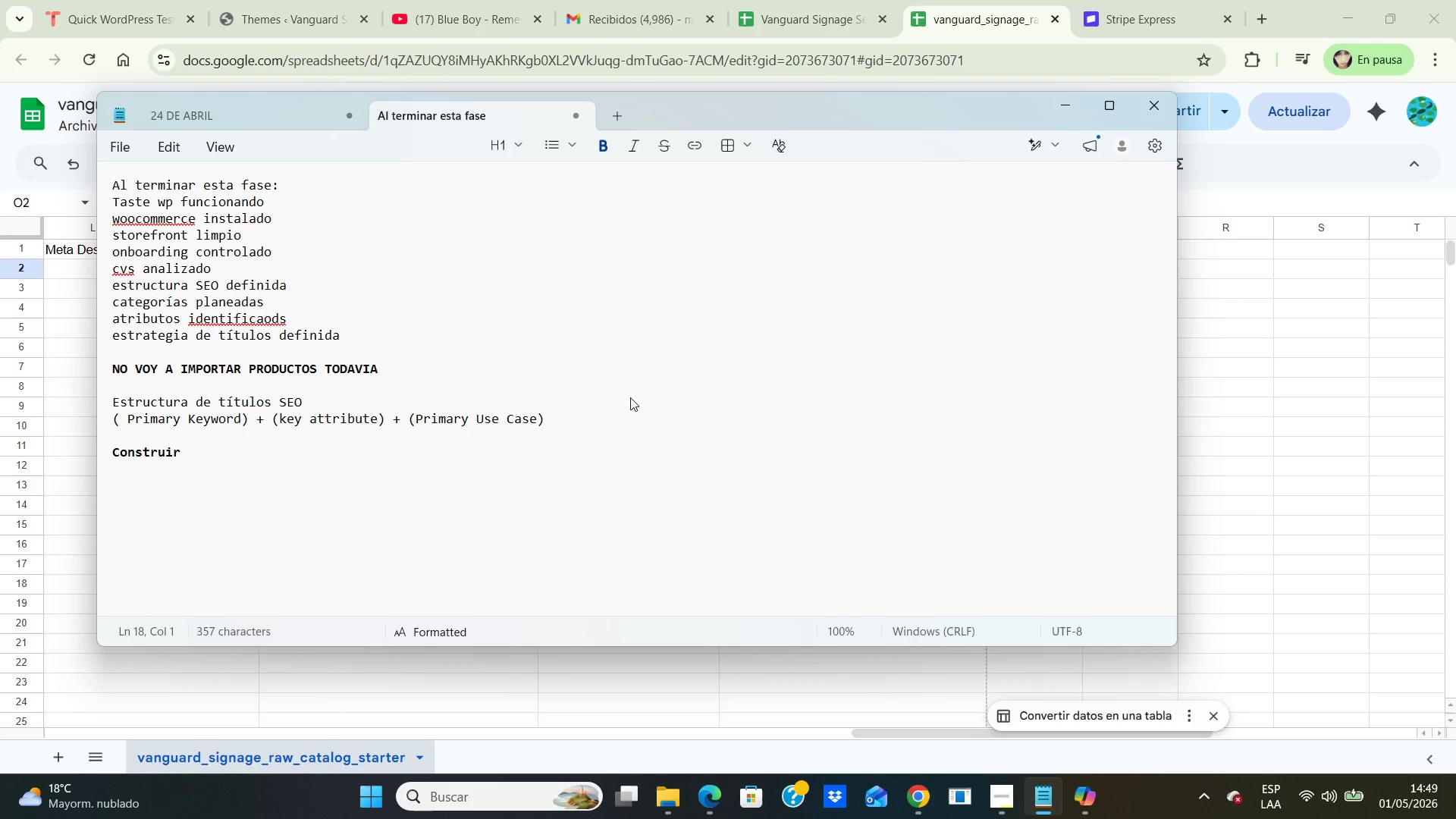 
type(Outdoord )
key(Backspace)
key(Backspace)
key(Backspace)
key(Backspace)
key(Backspace)
key(Backspace)
key(Backspace)
key(Backspace)
key(Backspace)
 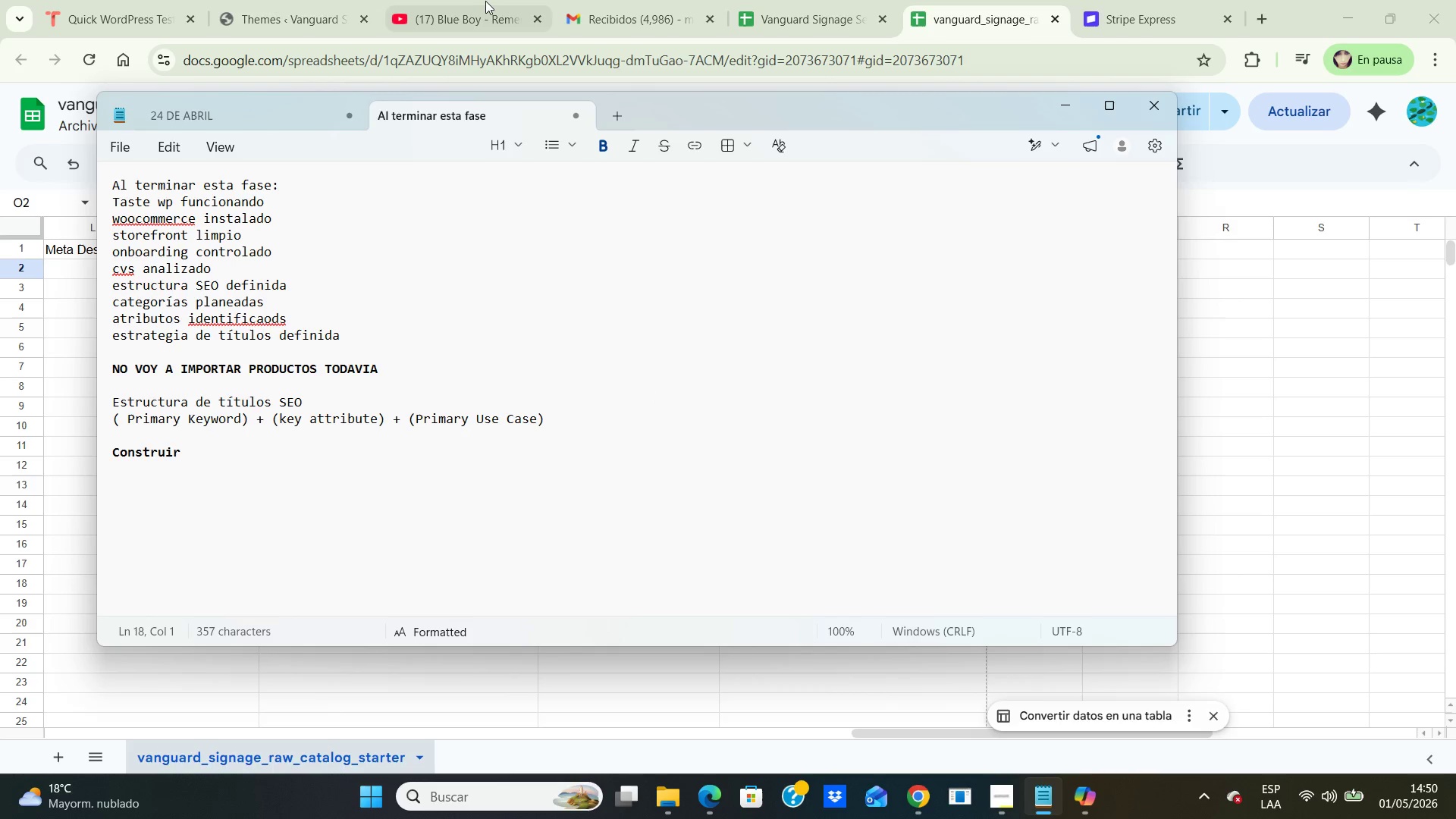 
left_click([479, 18])
 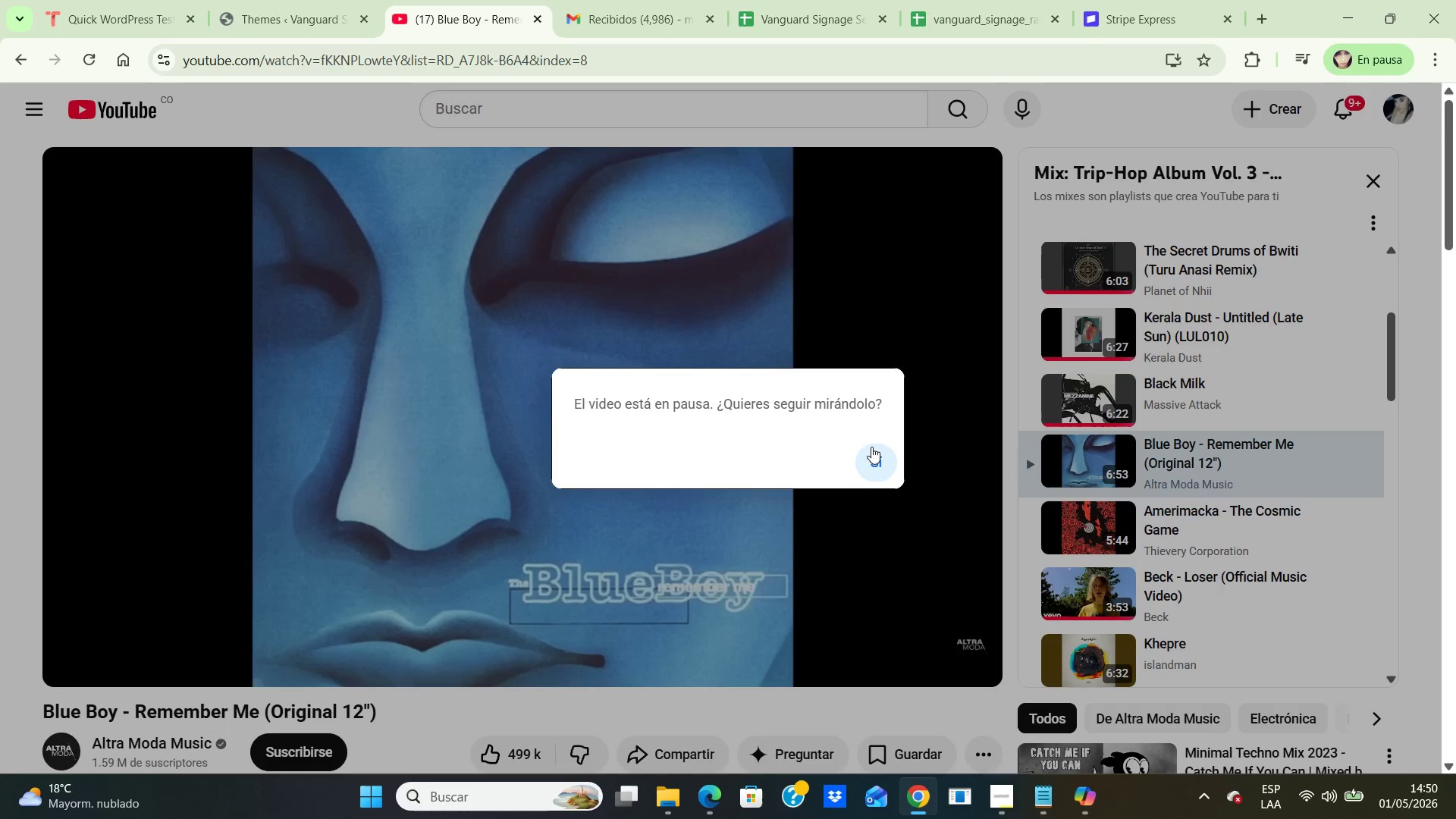 
left_click([874, 457])
 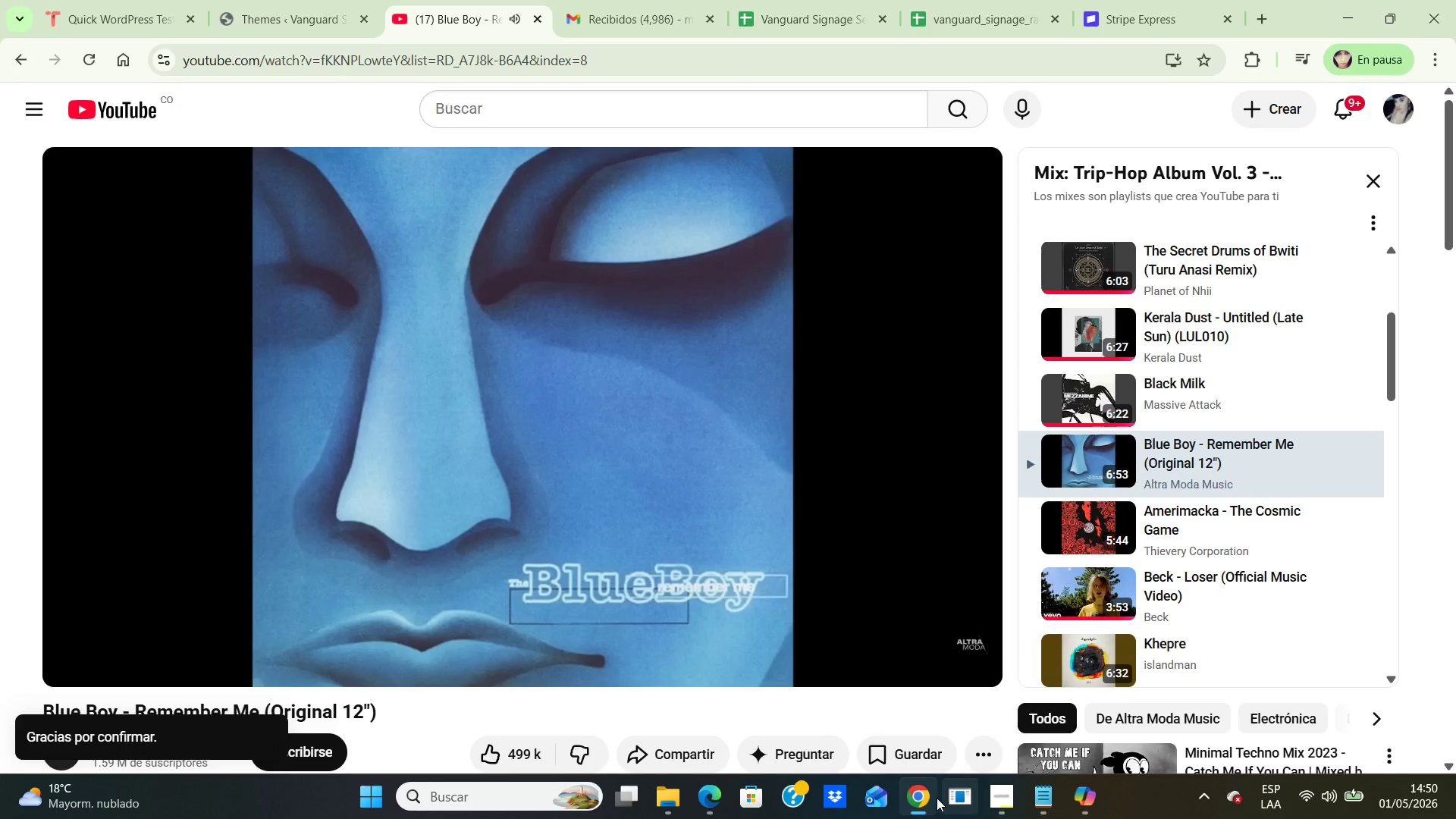 
wait(5.03)
 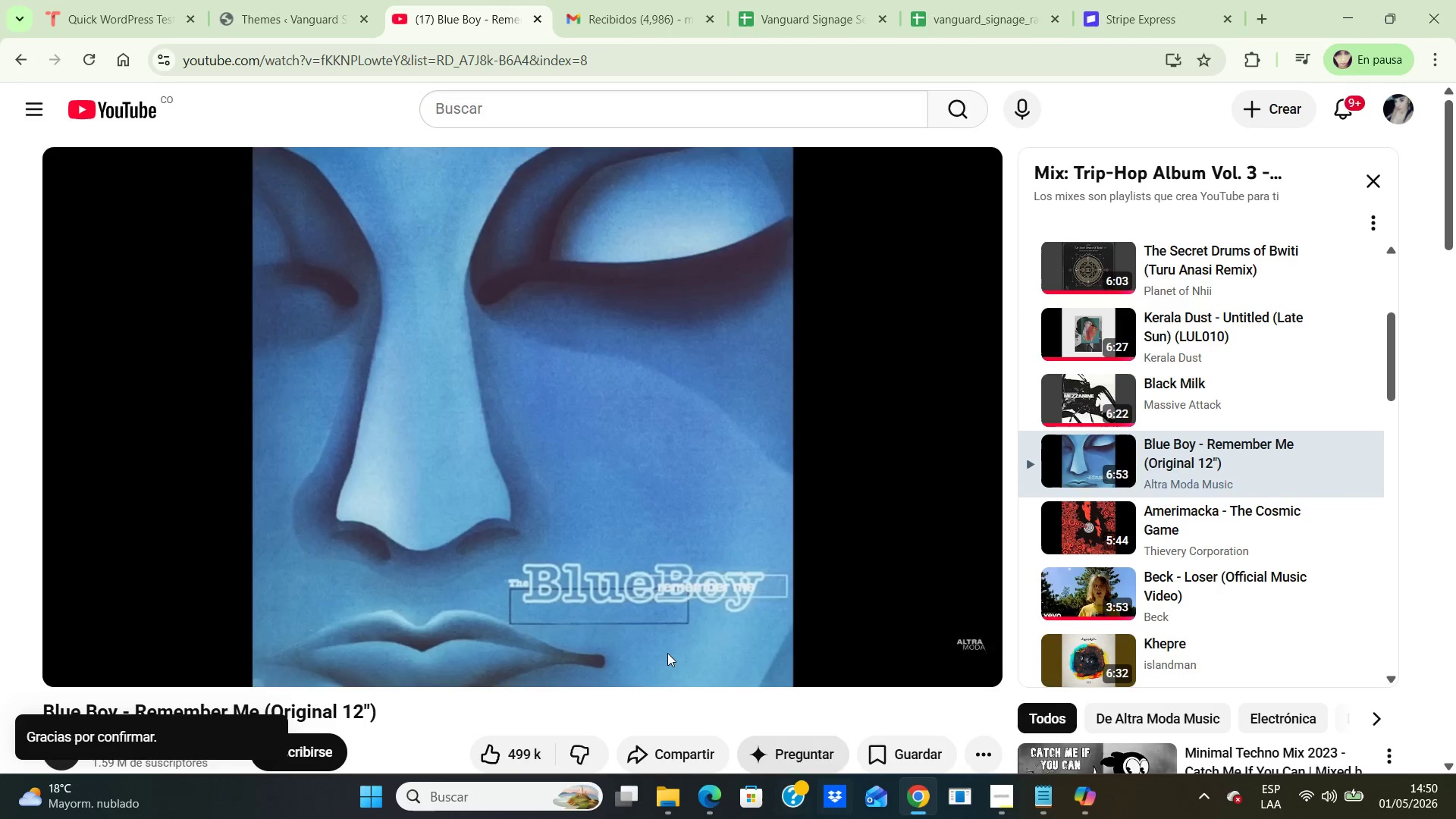 
left_click([1034, 799])
 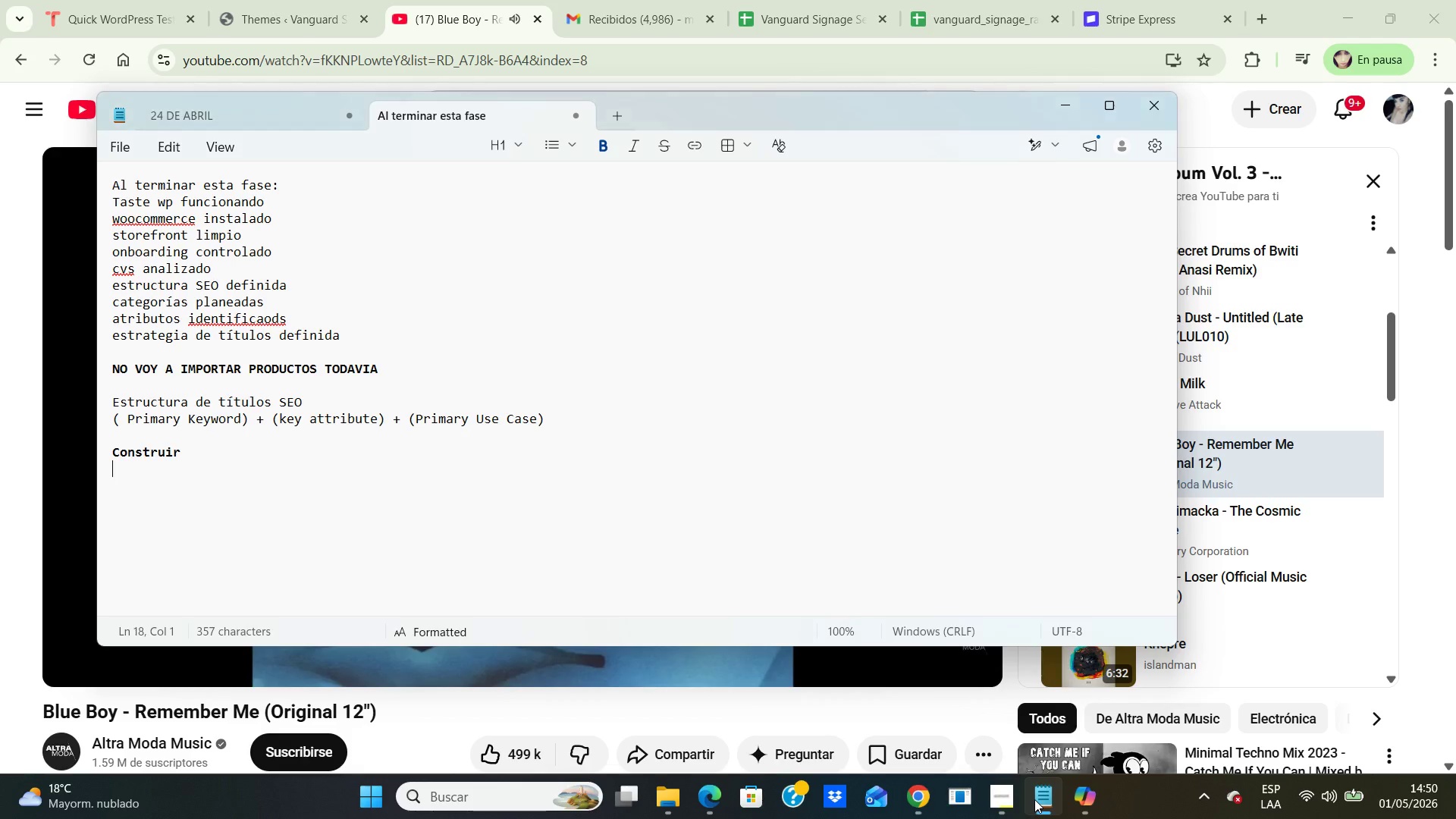 
left_click([1034, 799])
 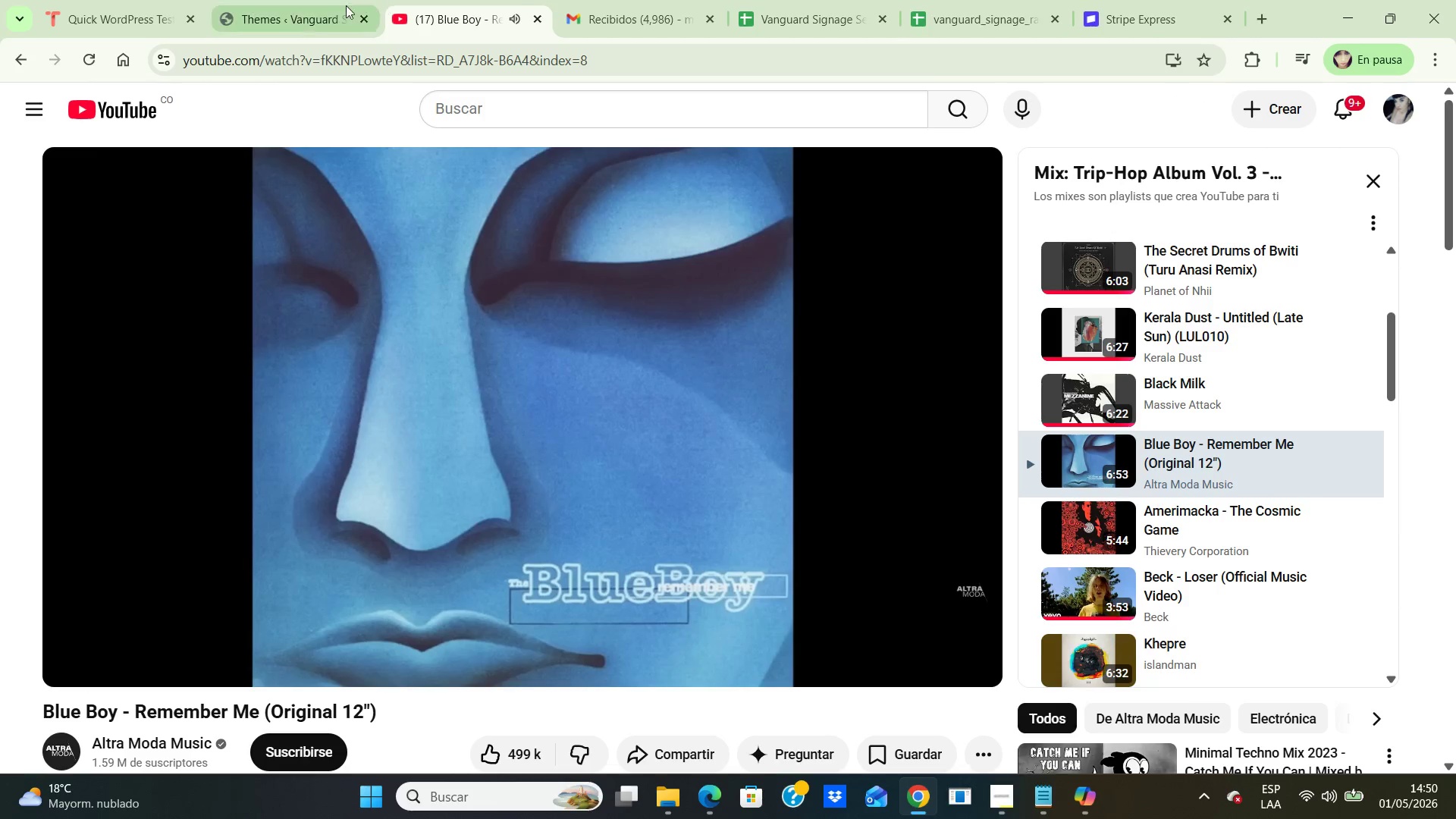 
left_click([305, 22])
 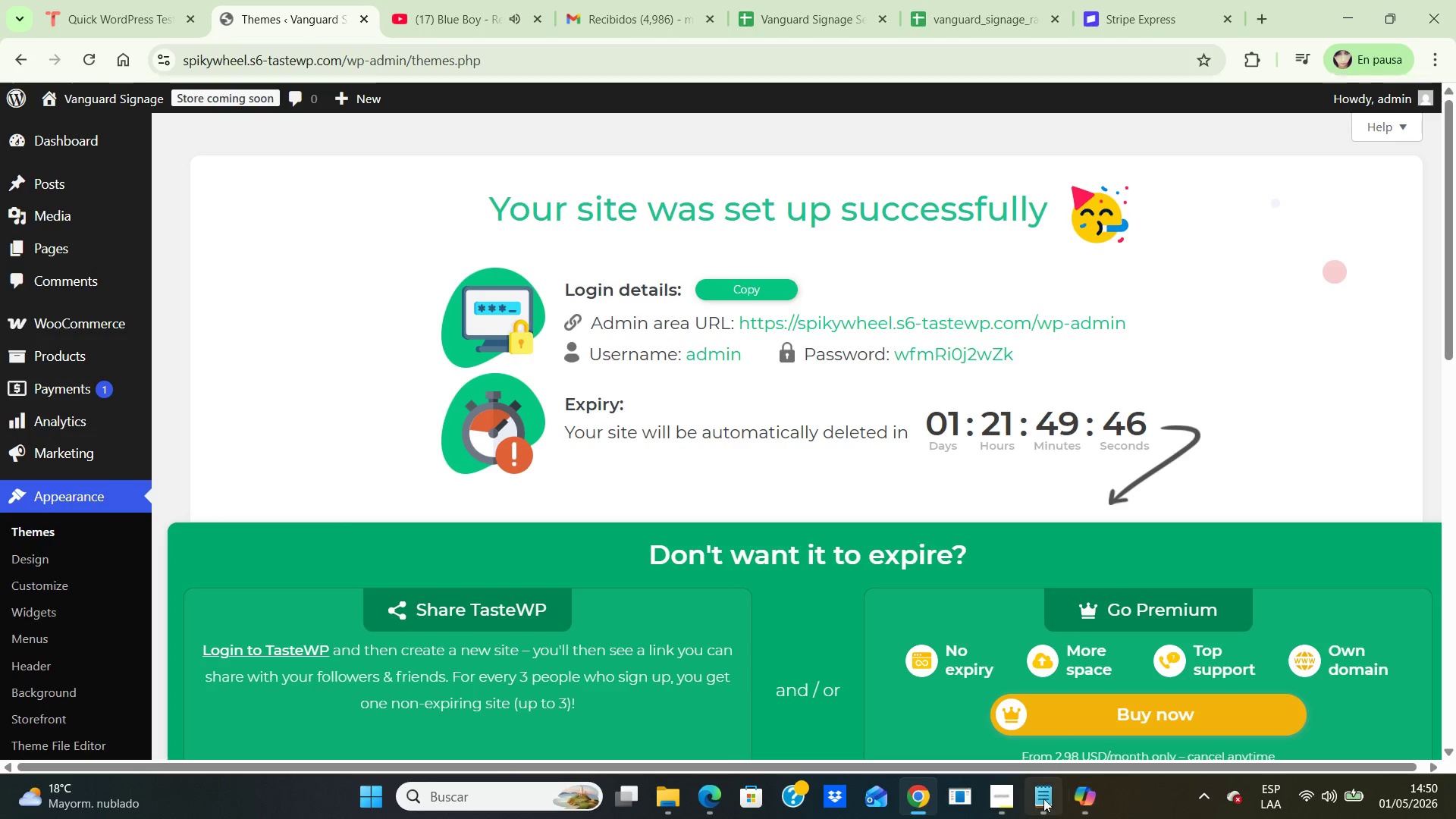 
left_click([1043, 795])
 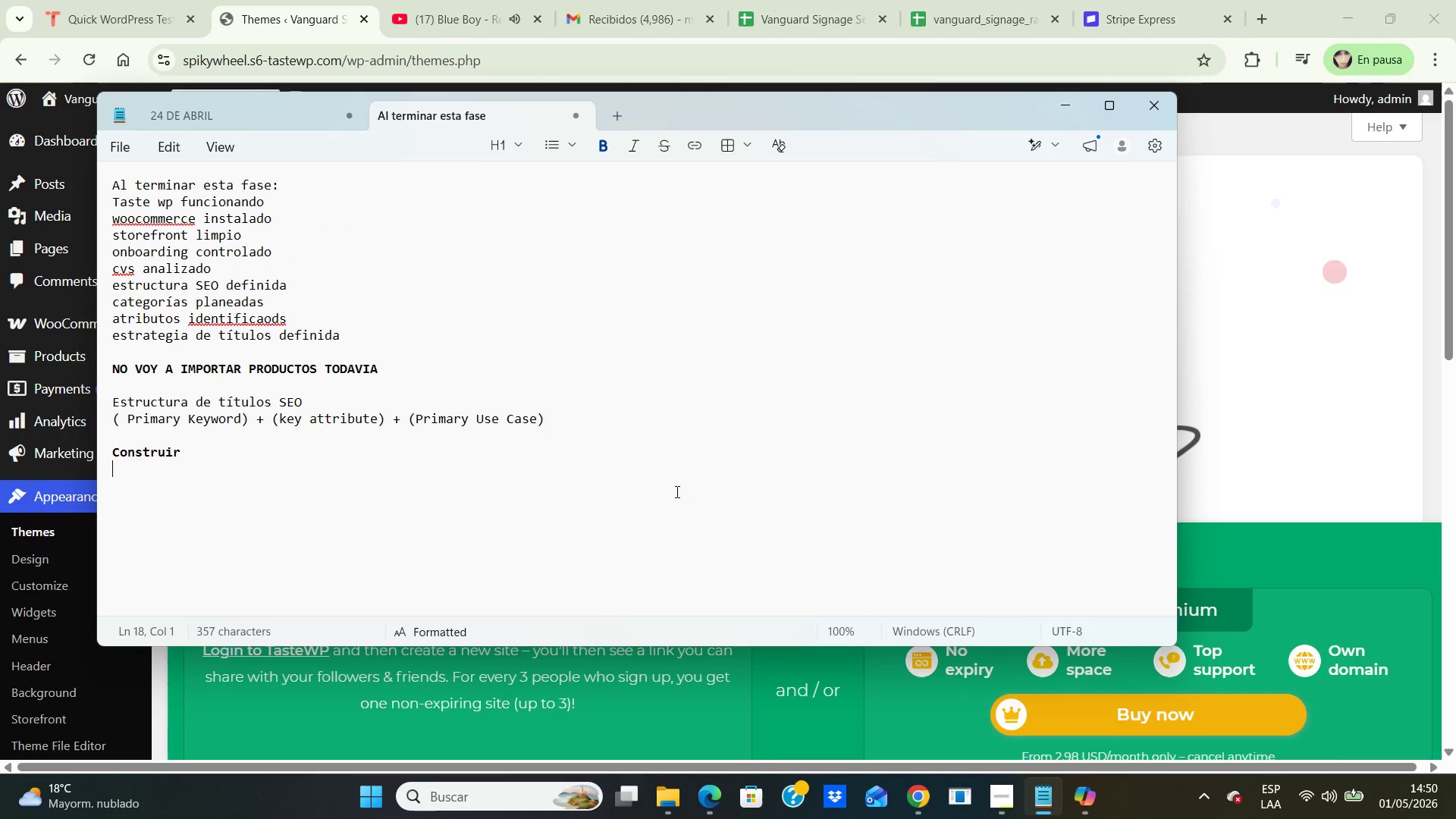 
key(CapsLock)
 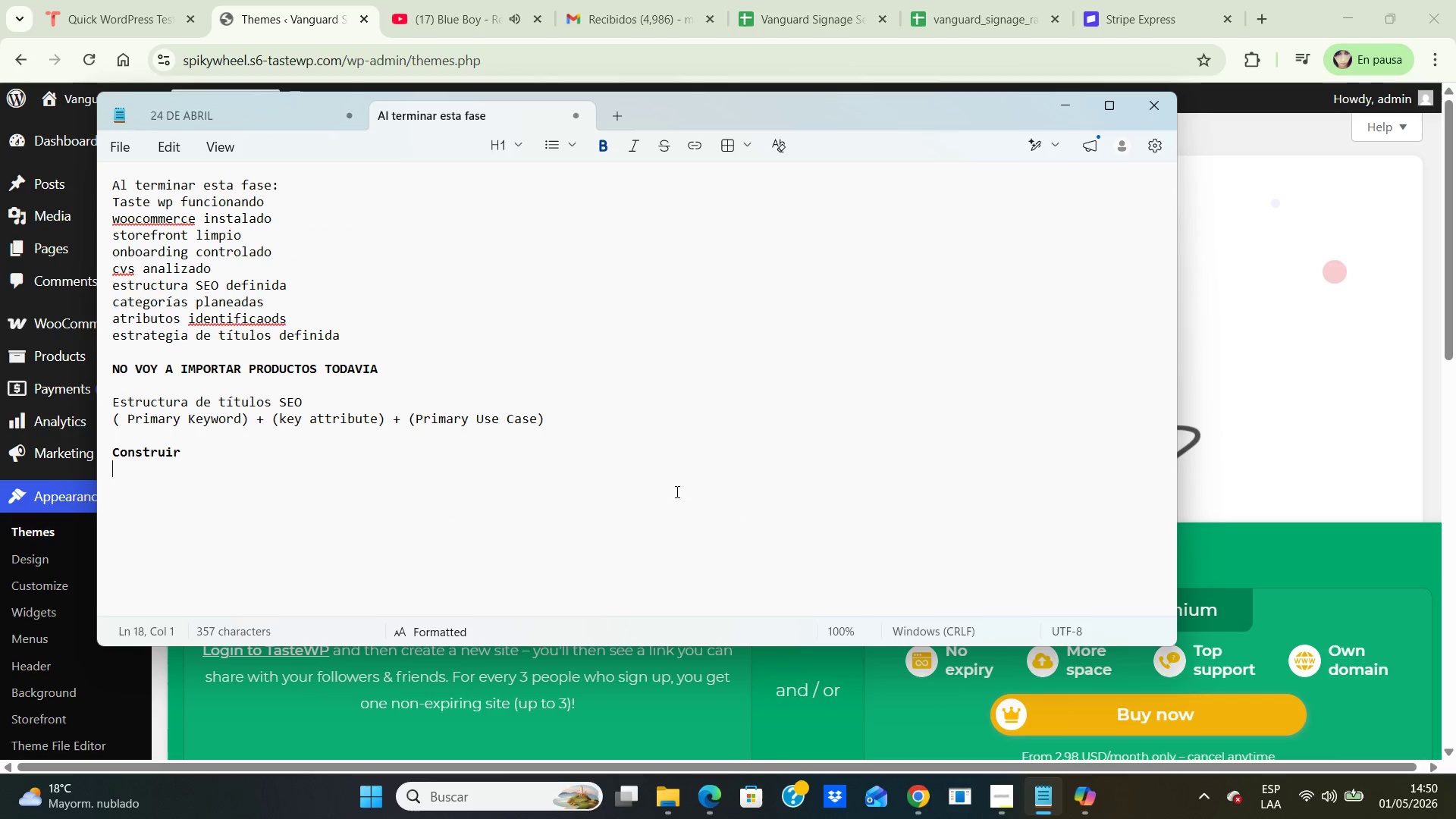 
key(O)
 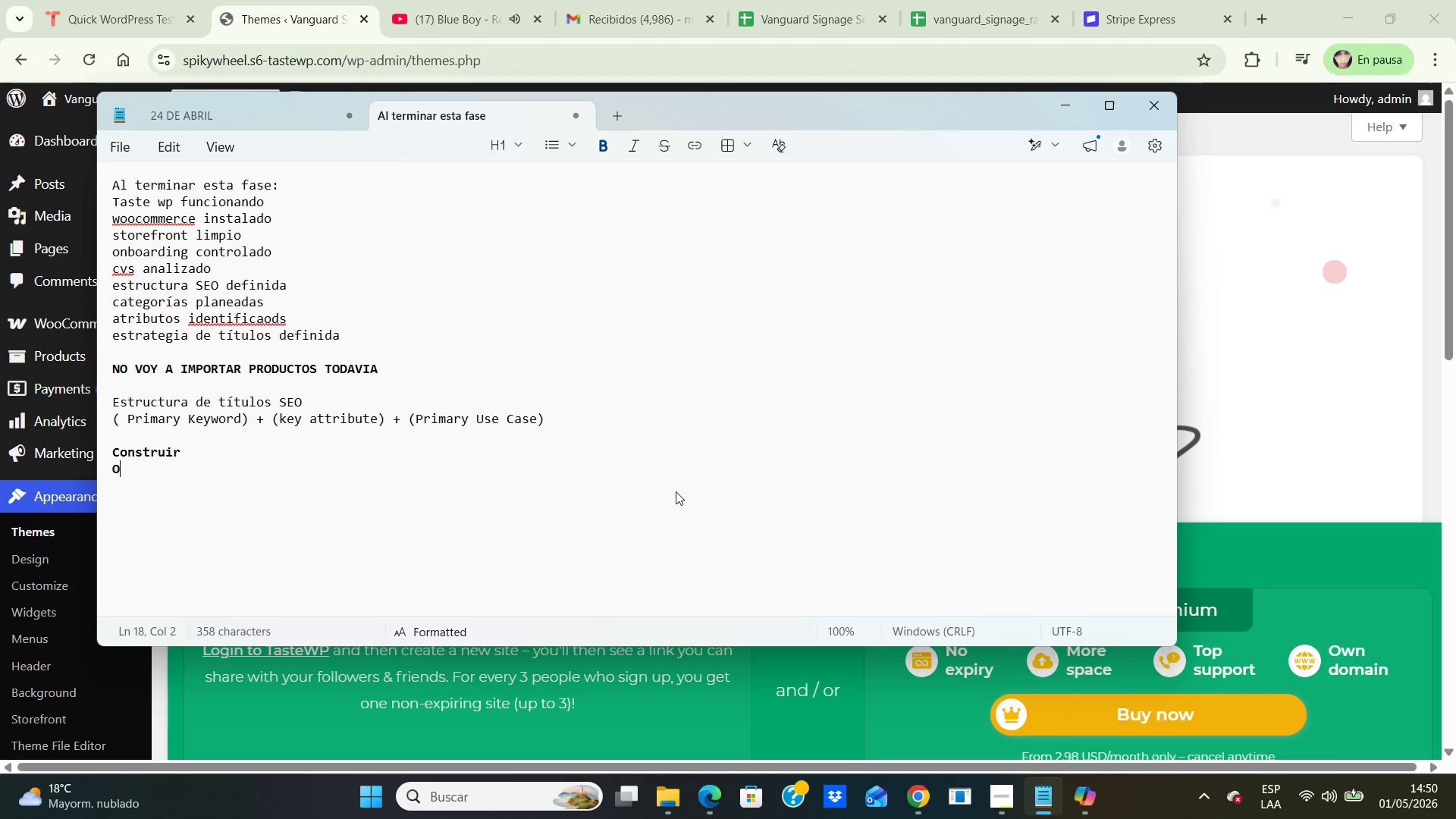 
key(CapsLock)
 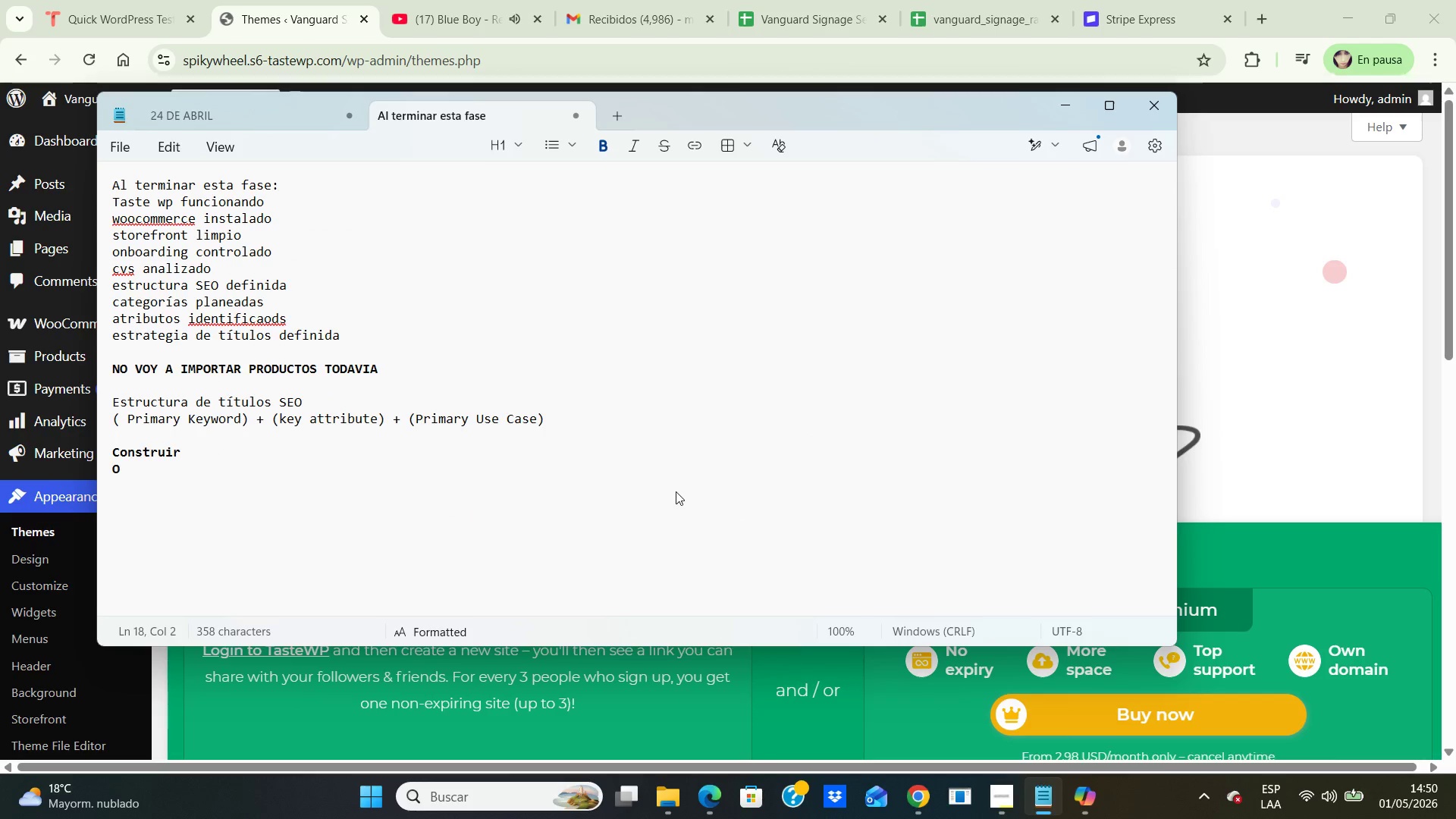 
key(Backspace)
 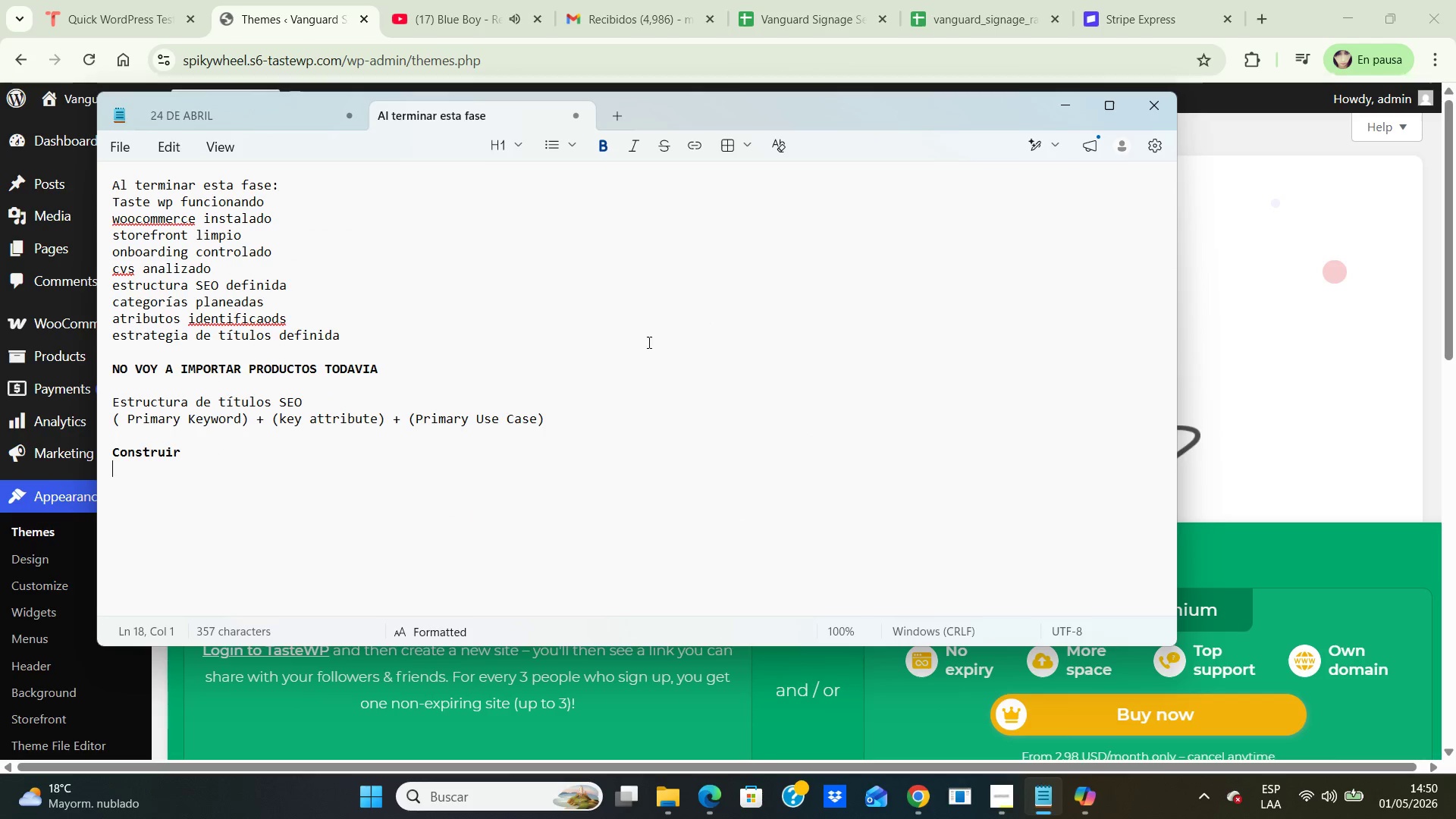 
key(CapsLock)
 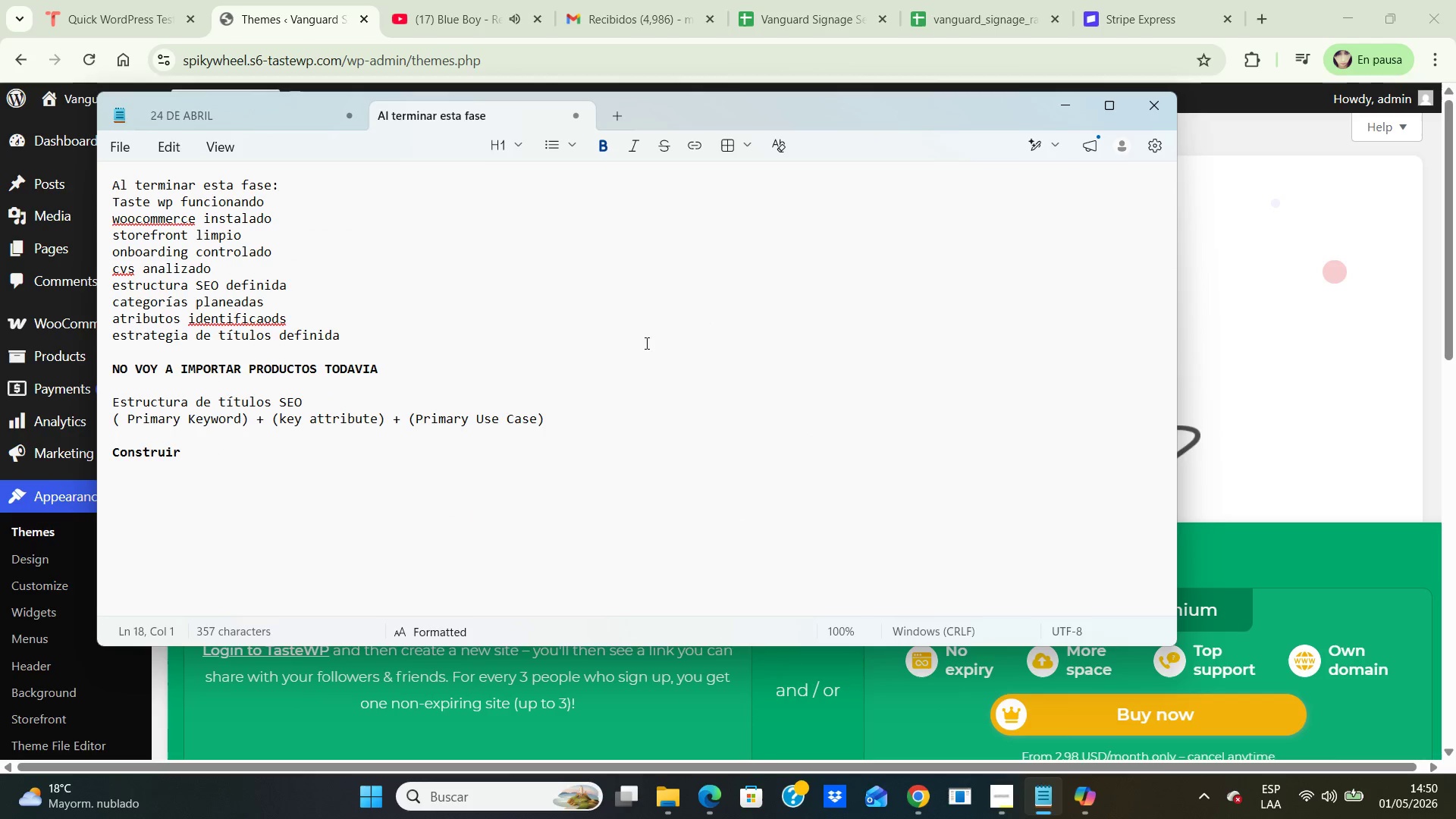 
key(O)
 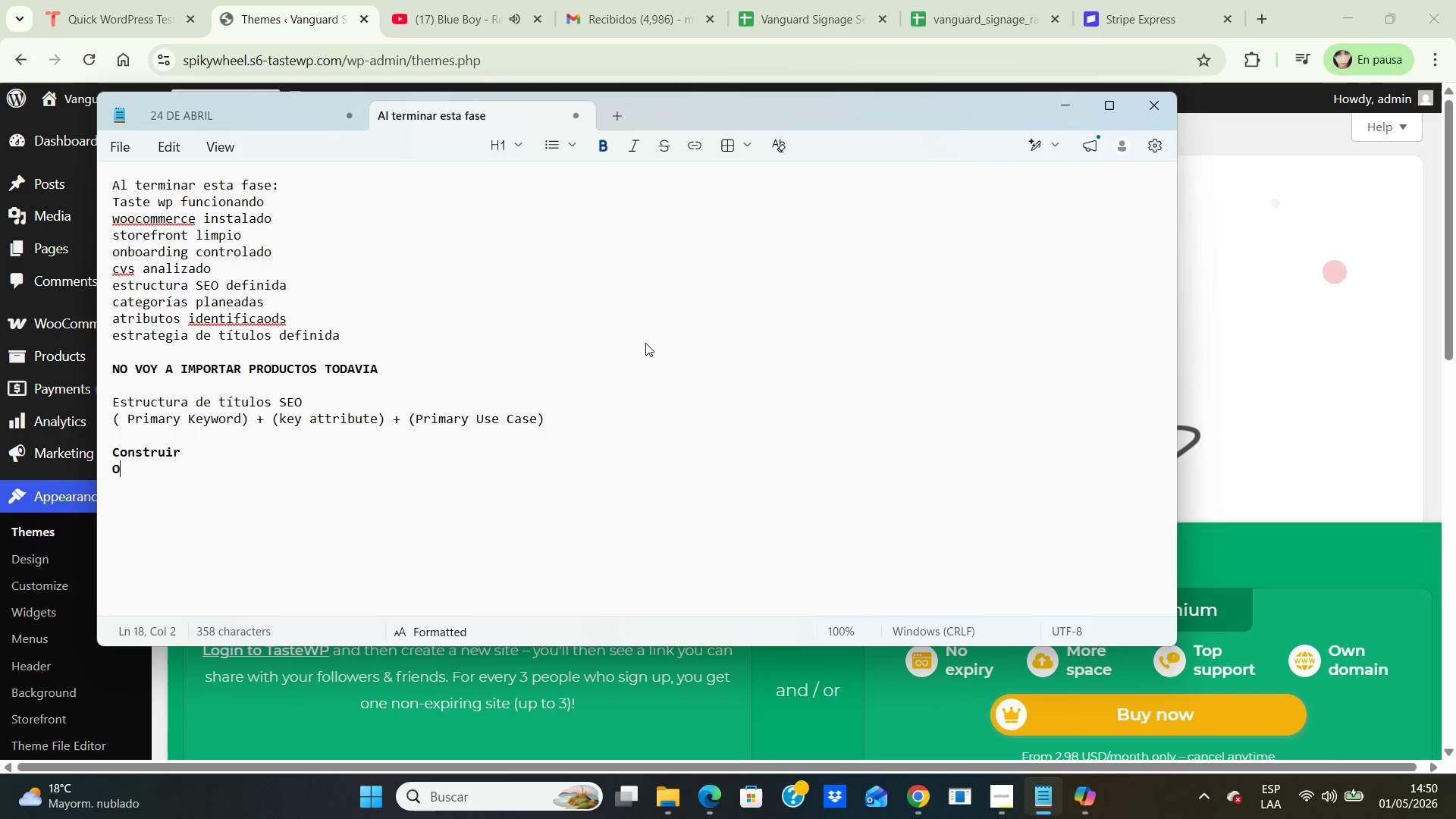 
key(CapsLock)
 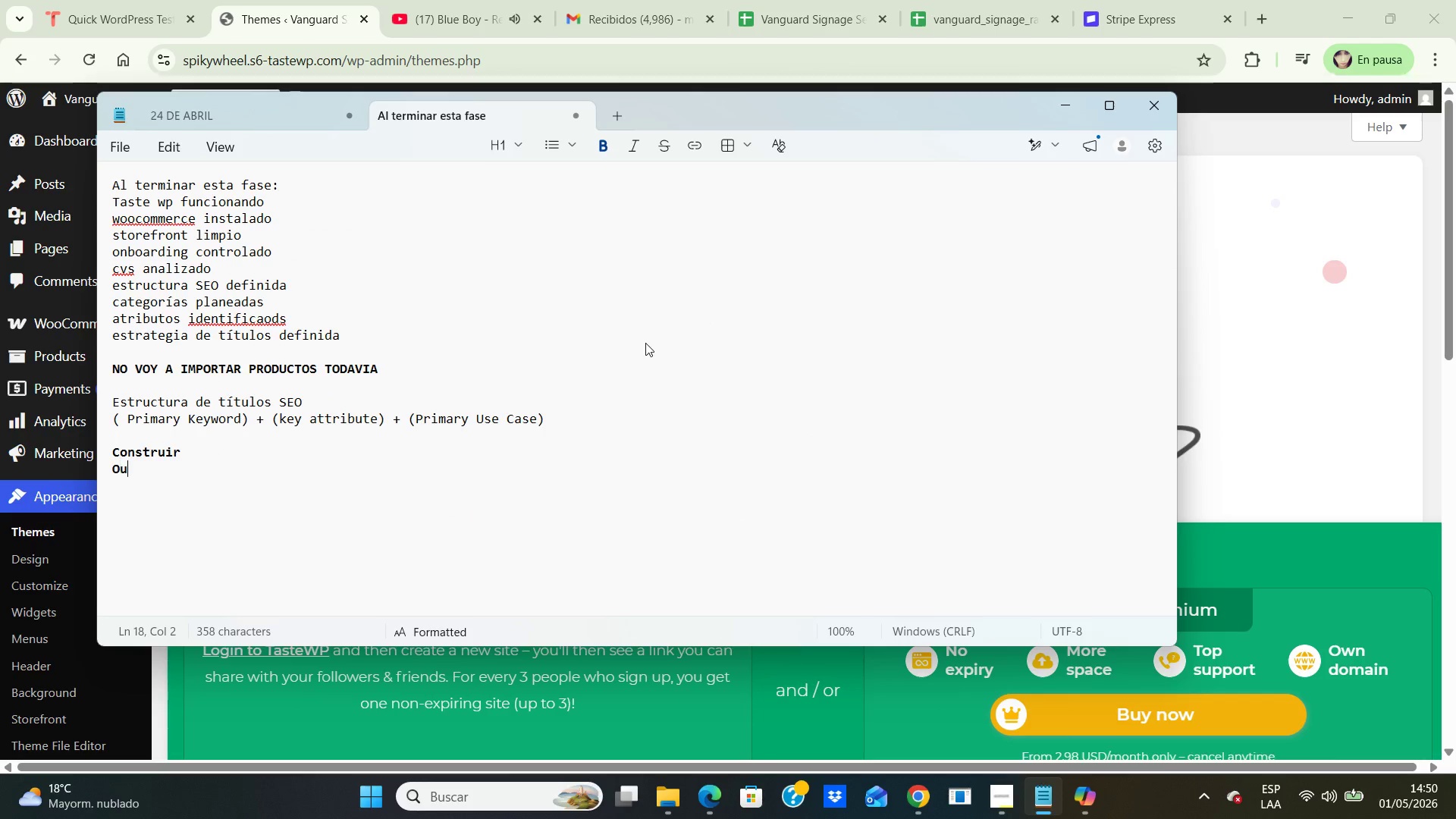 
key(U)
 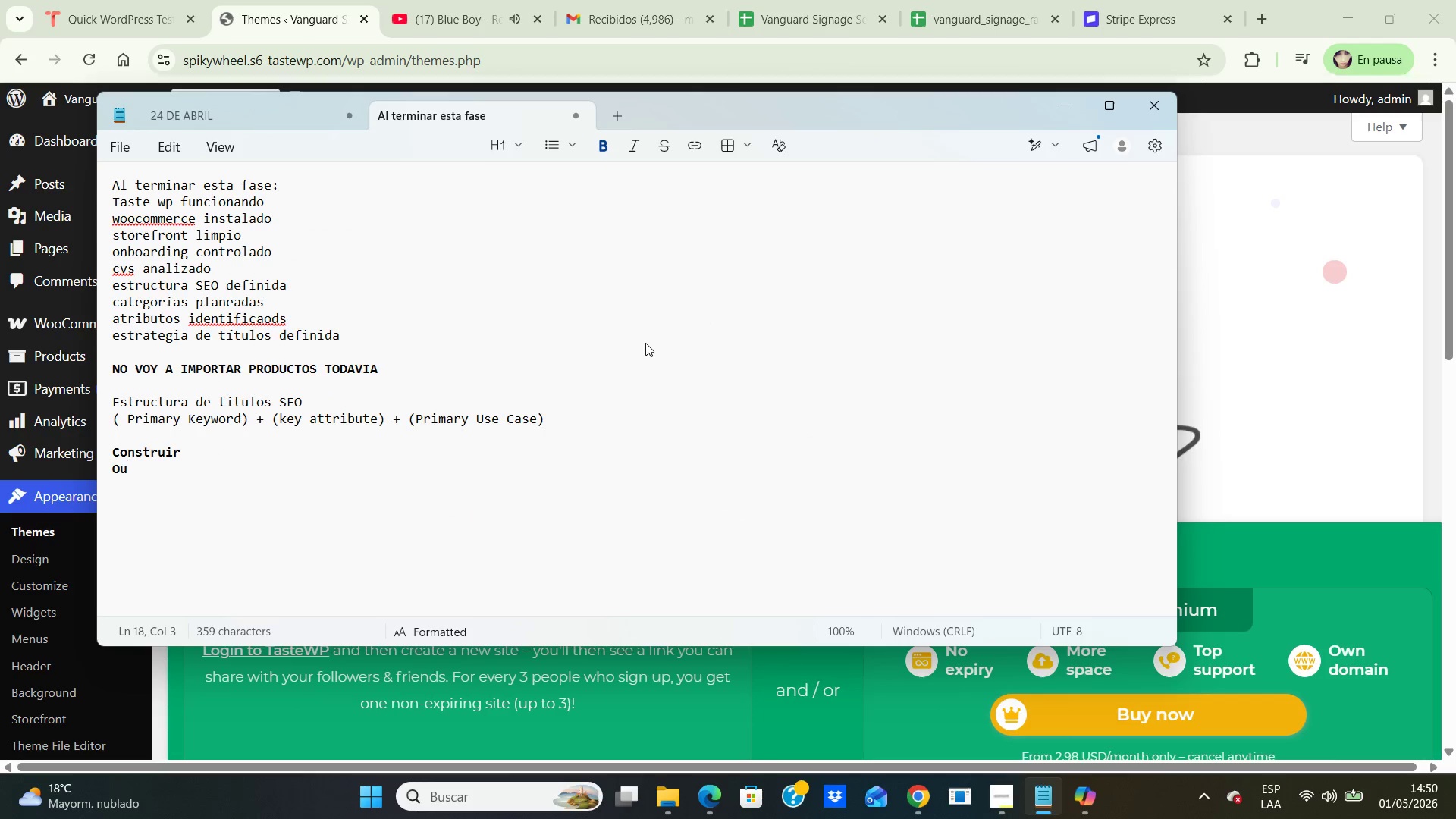 
key(Backspace)
 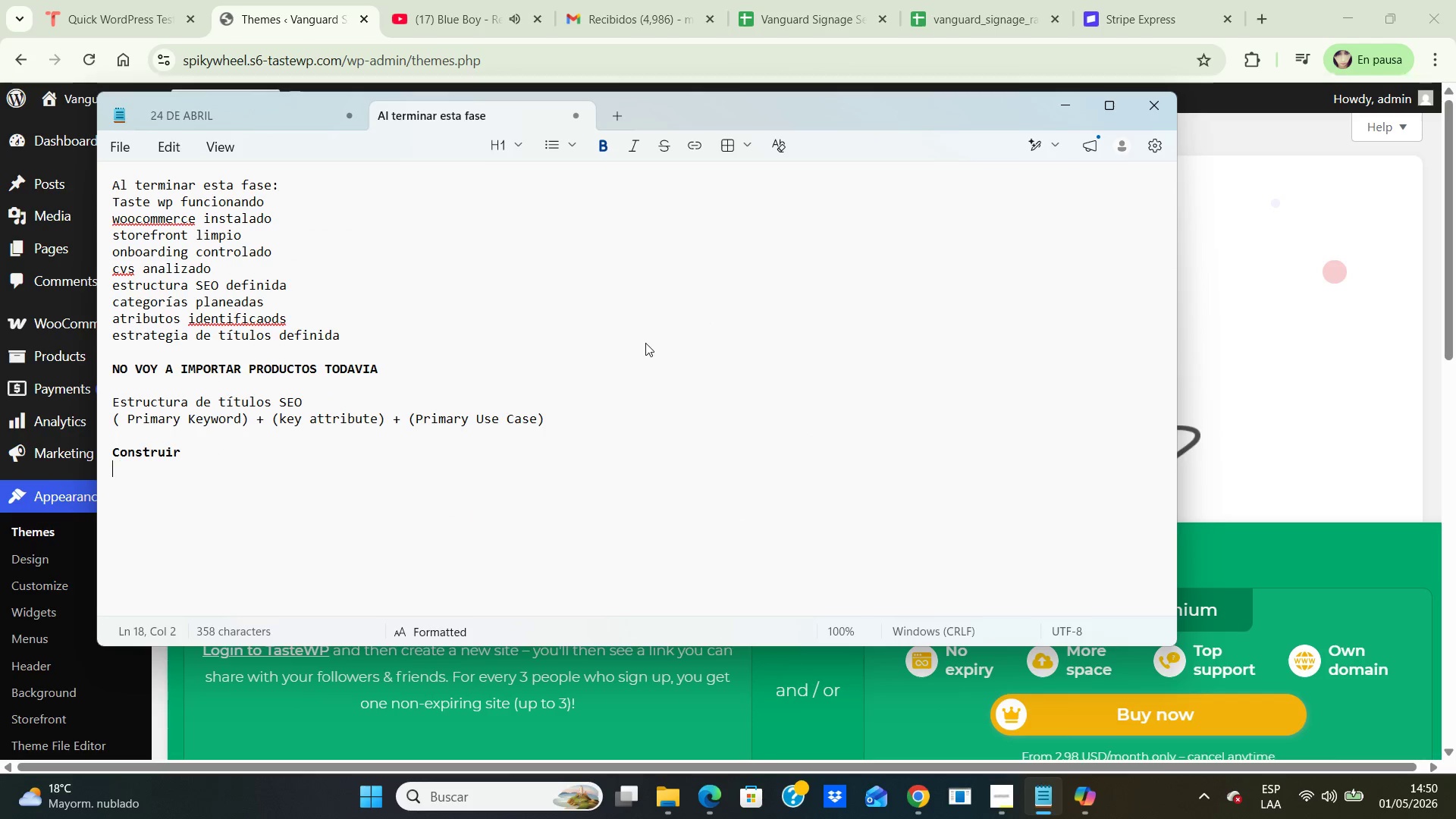 
key(Backspace)
 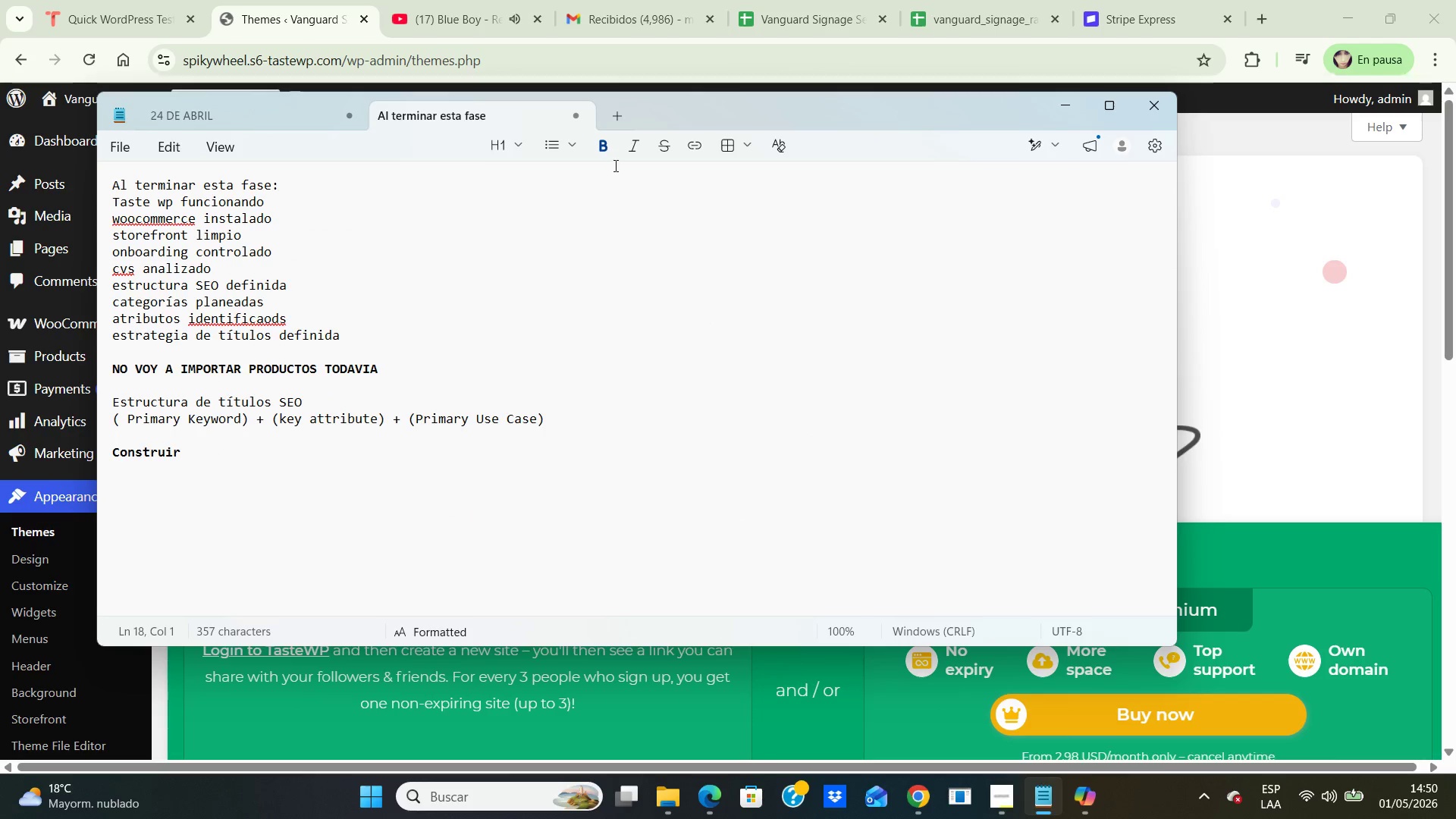 
left_click([604, 152])
 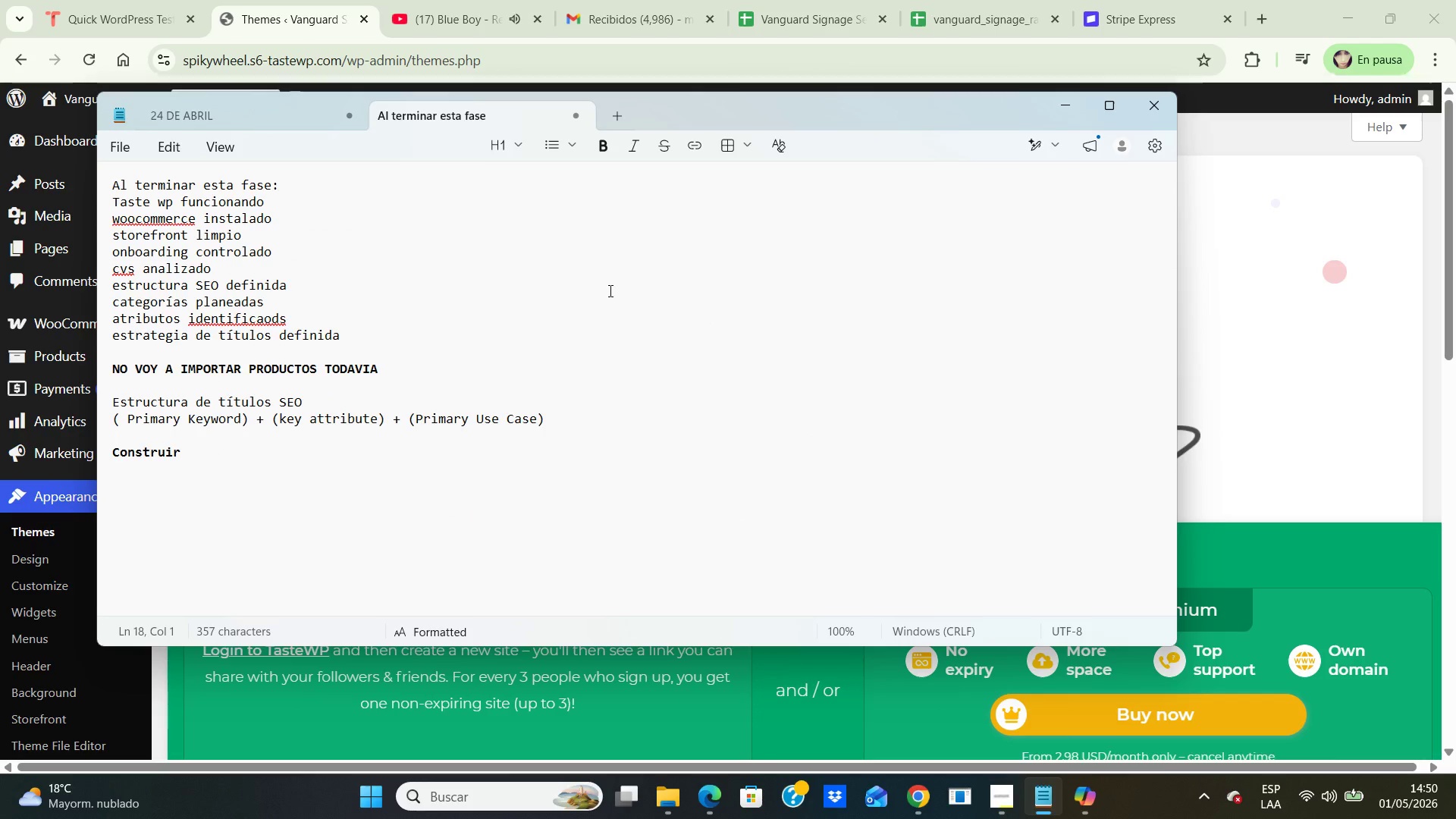 
type(Outdoor Banners)
 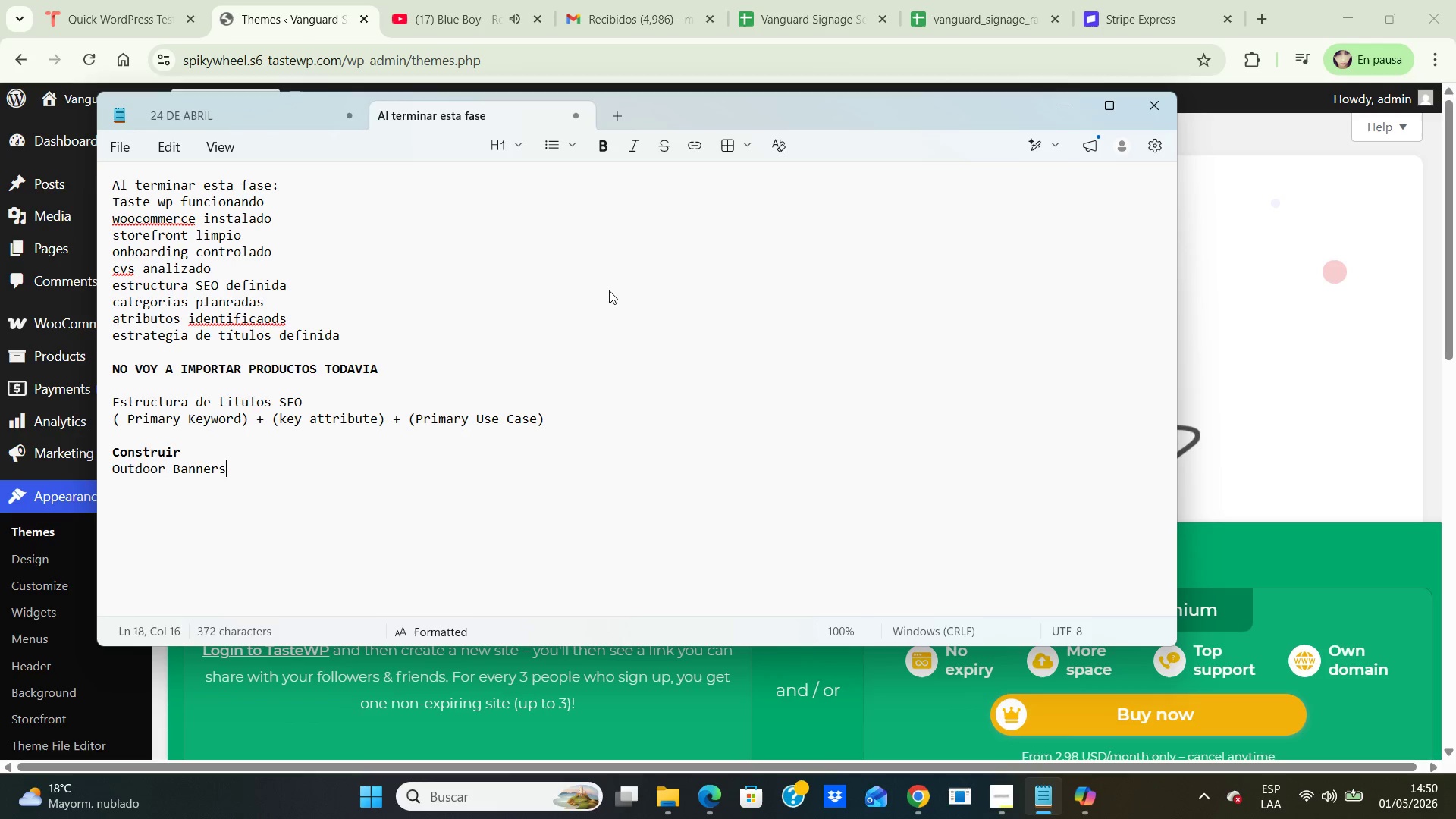 
key(Enter)
 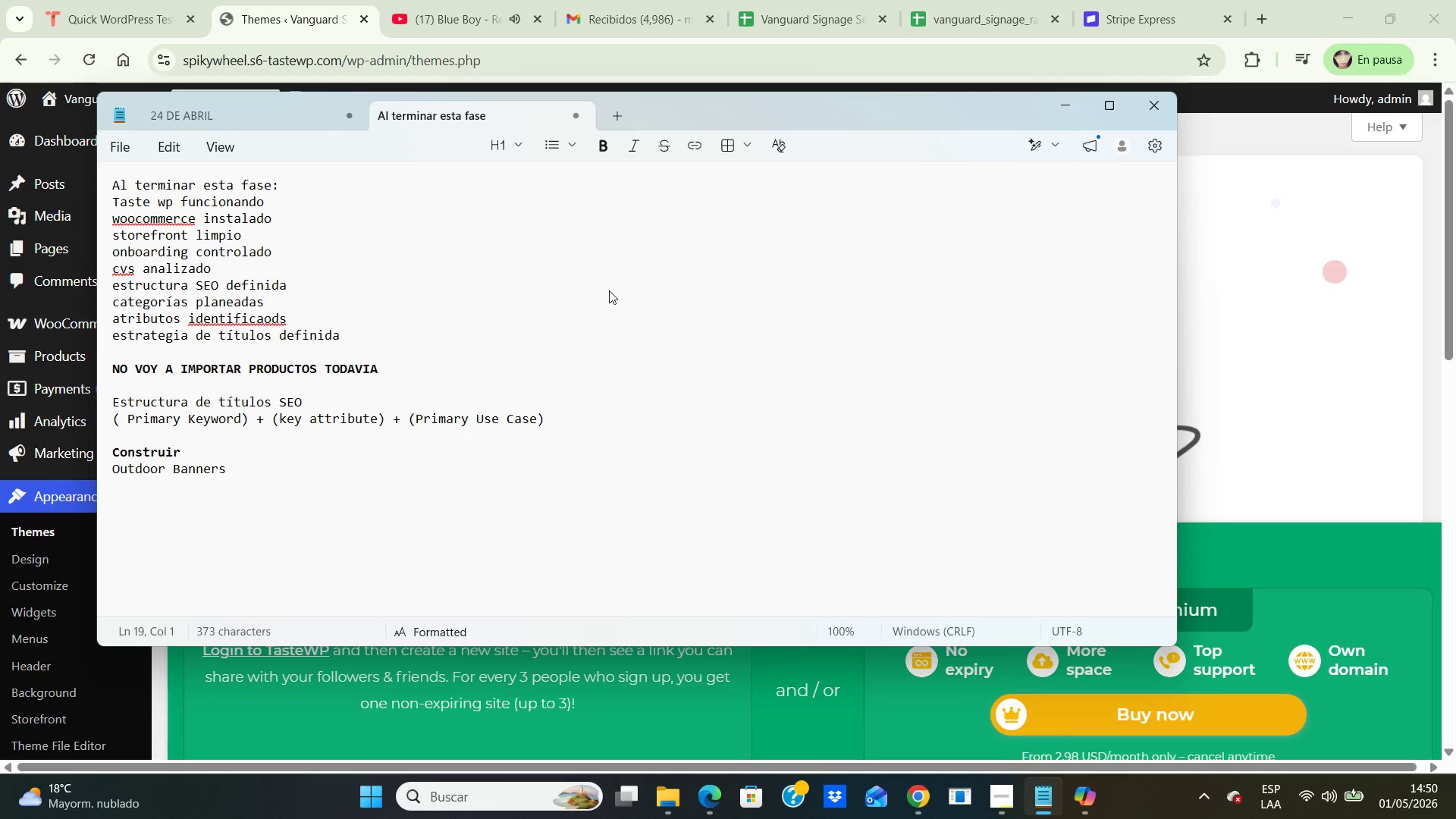 
type(Rigid Signs)
 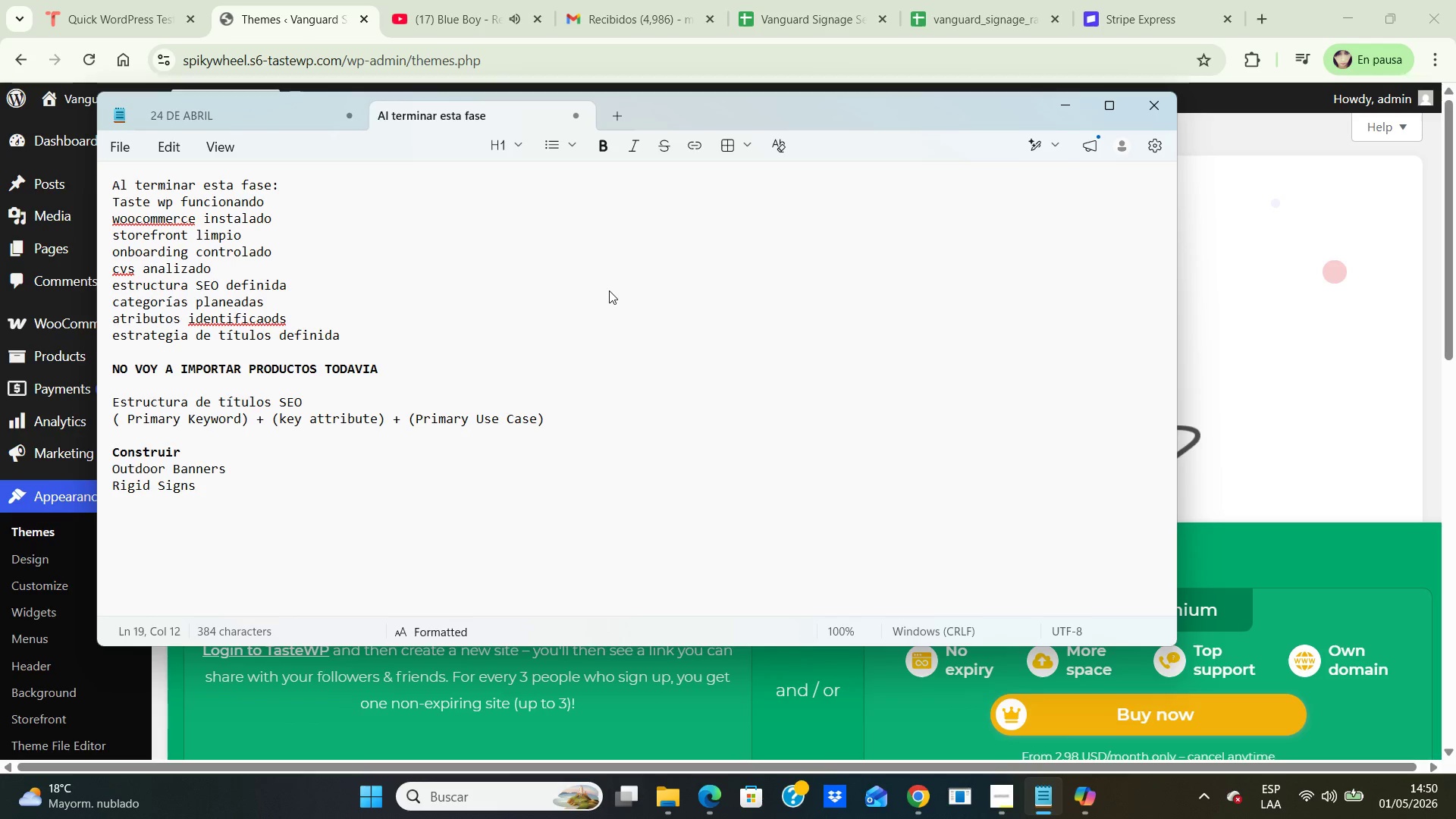 
key(Enter)
 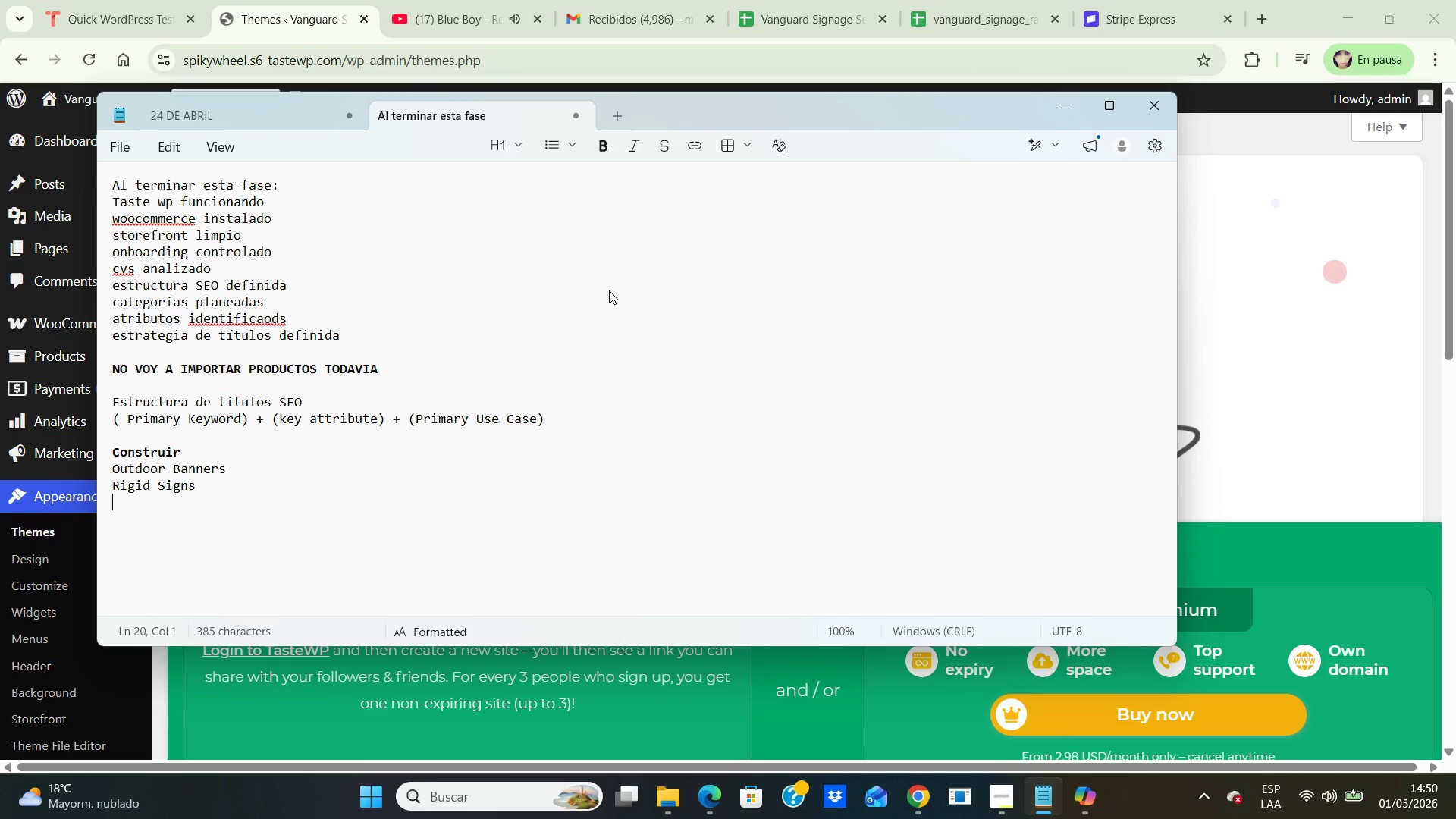 
type(Vehicle Magnets )
 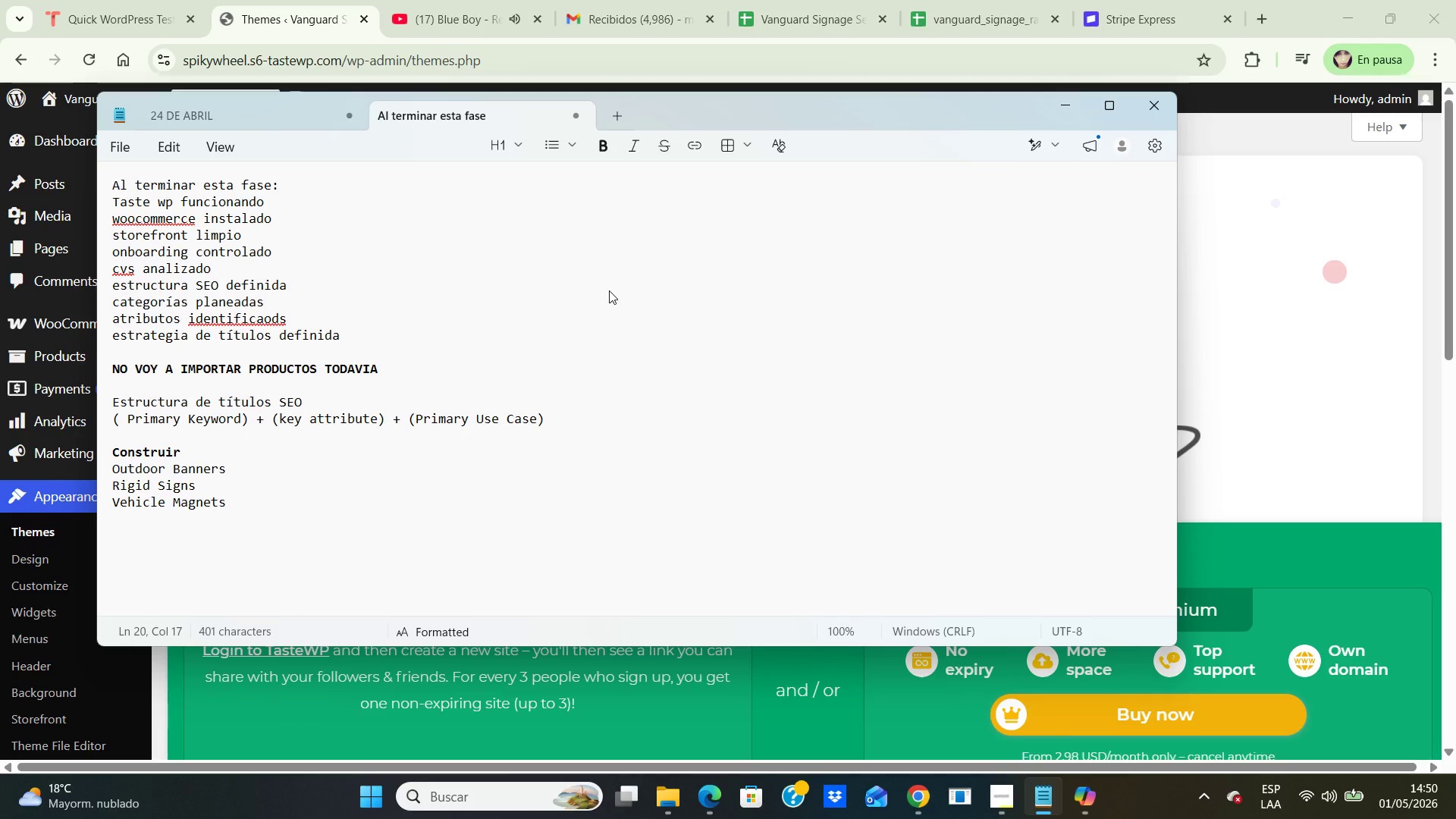 
key(Enter)
 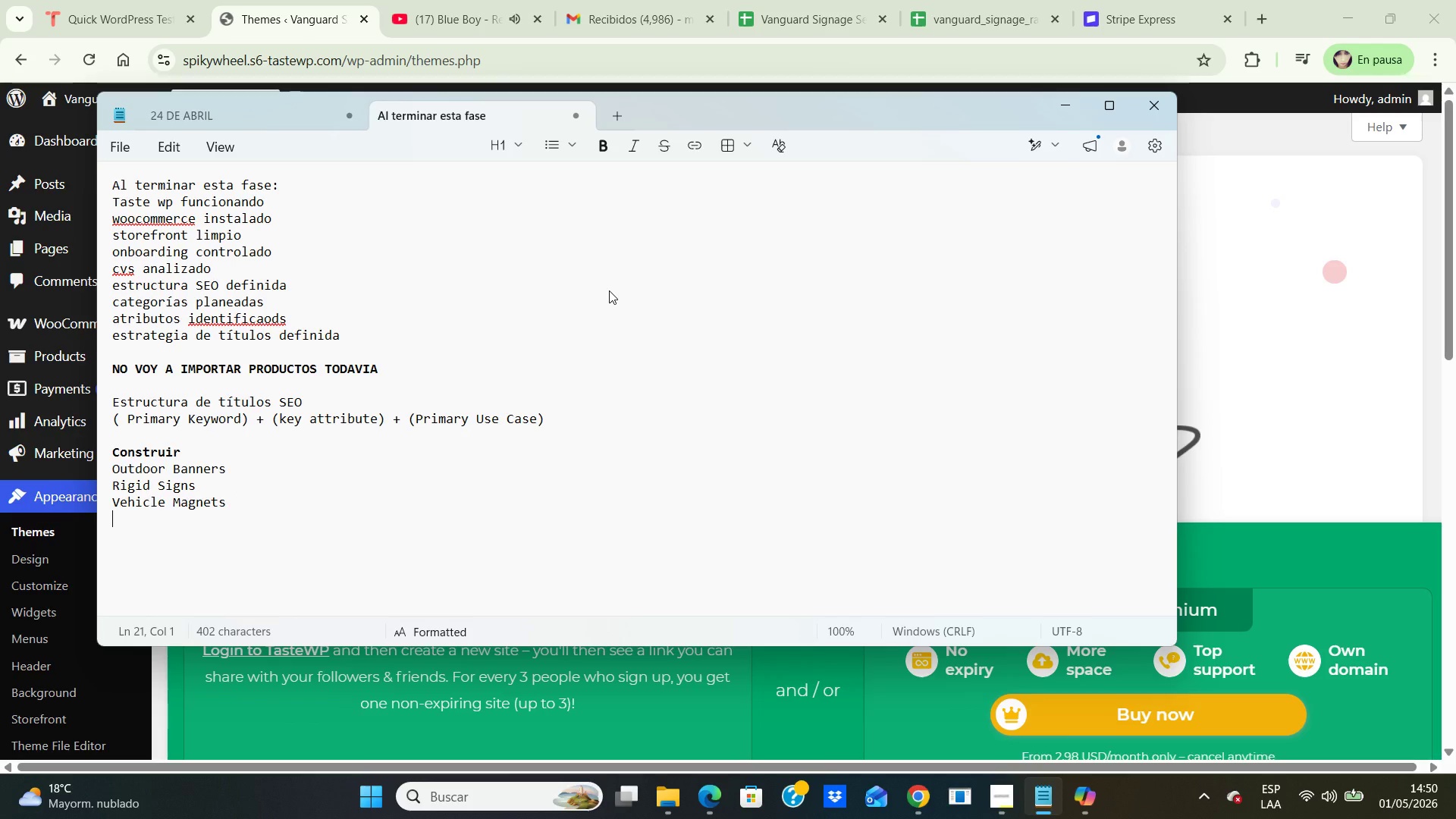 
type(A-Frame Signs)
 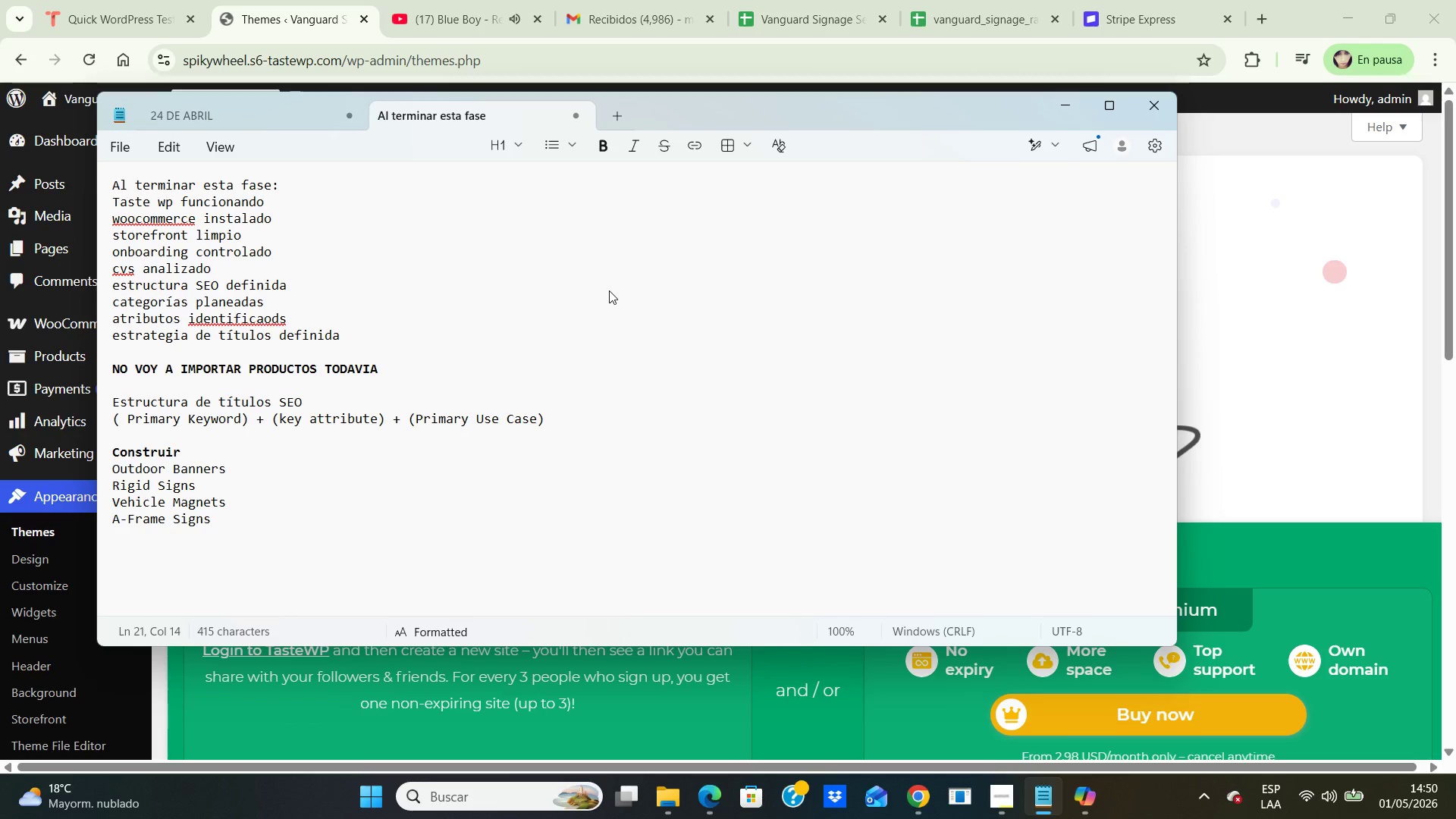 
key(Enter)
 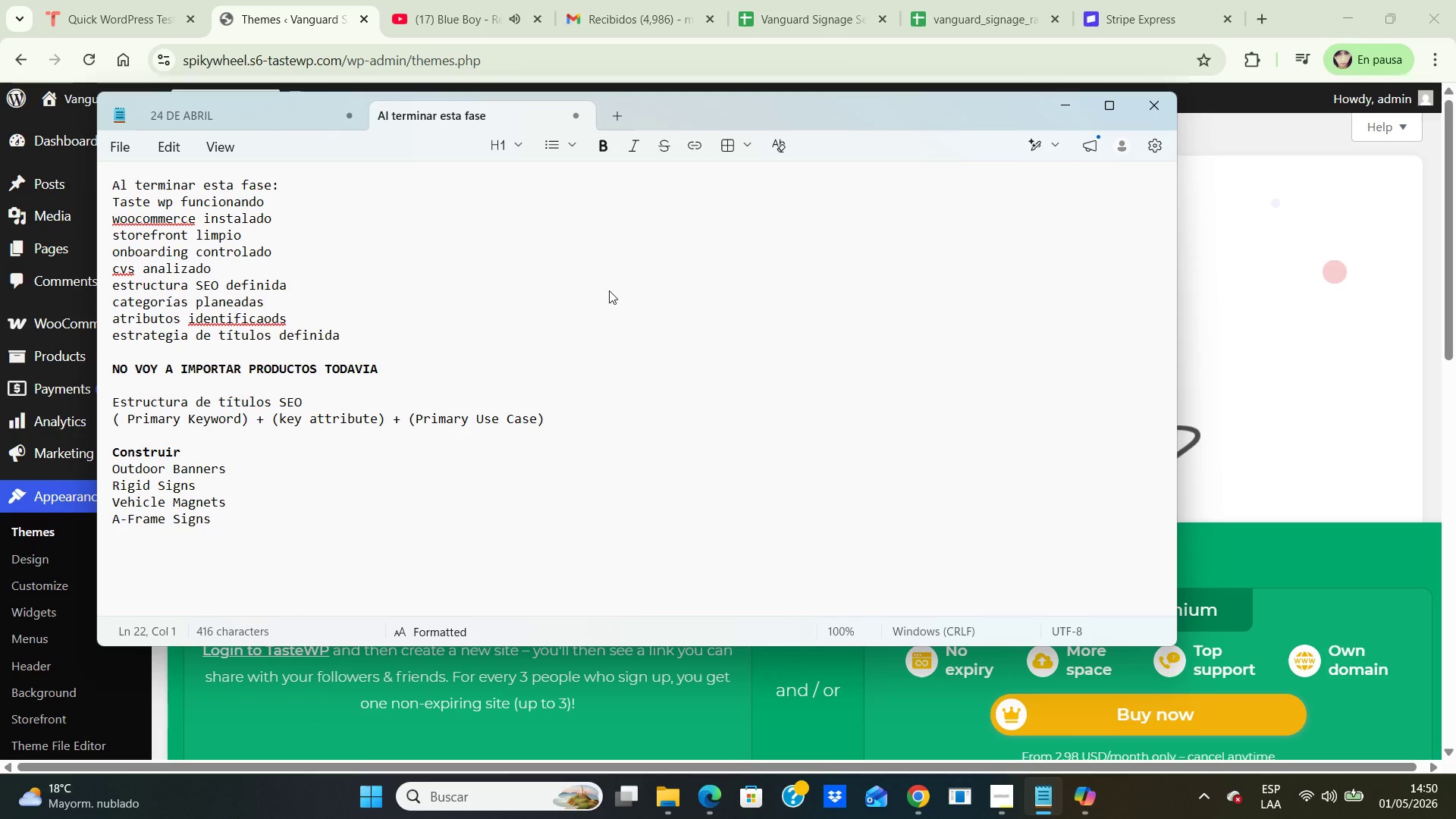 
type(Event Display )
 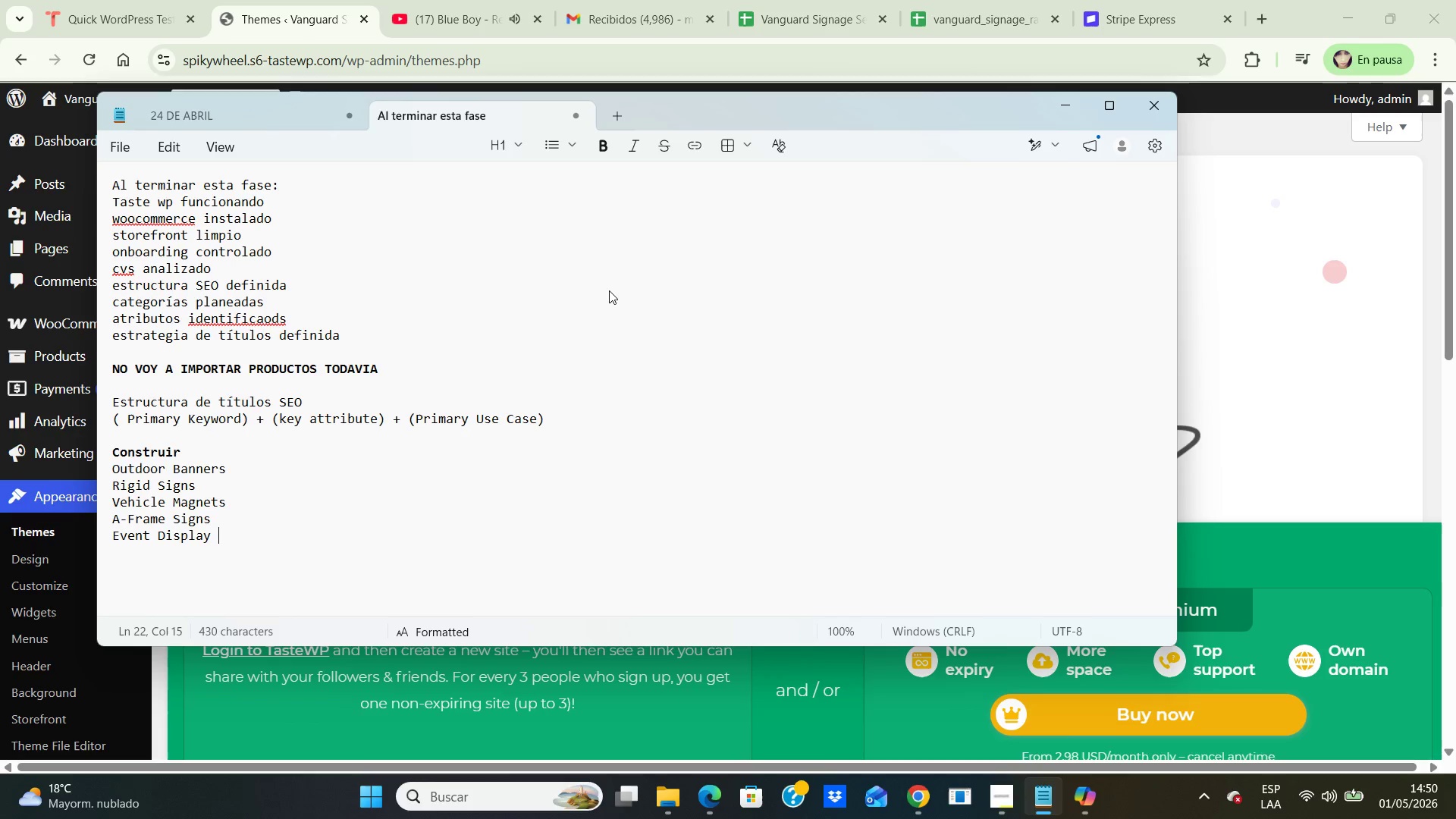 
key(Backspace)
 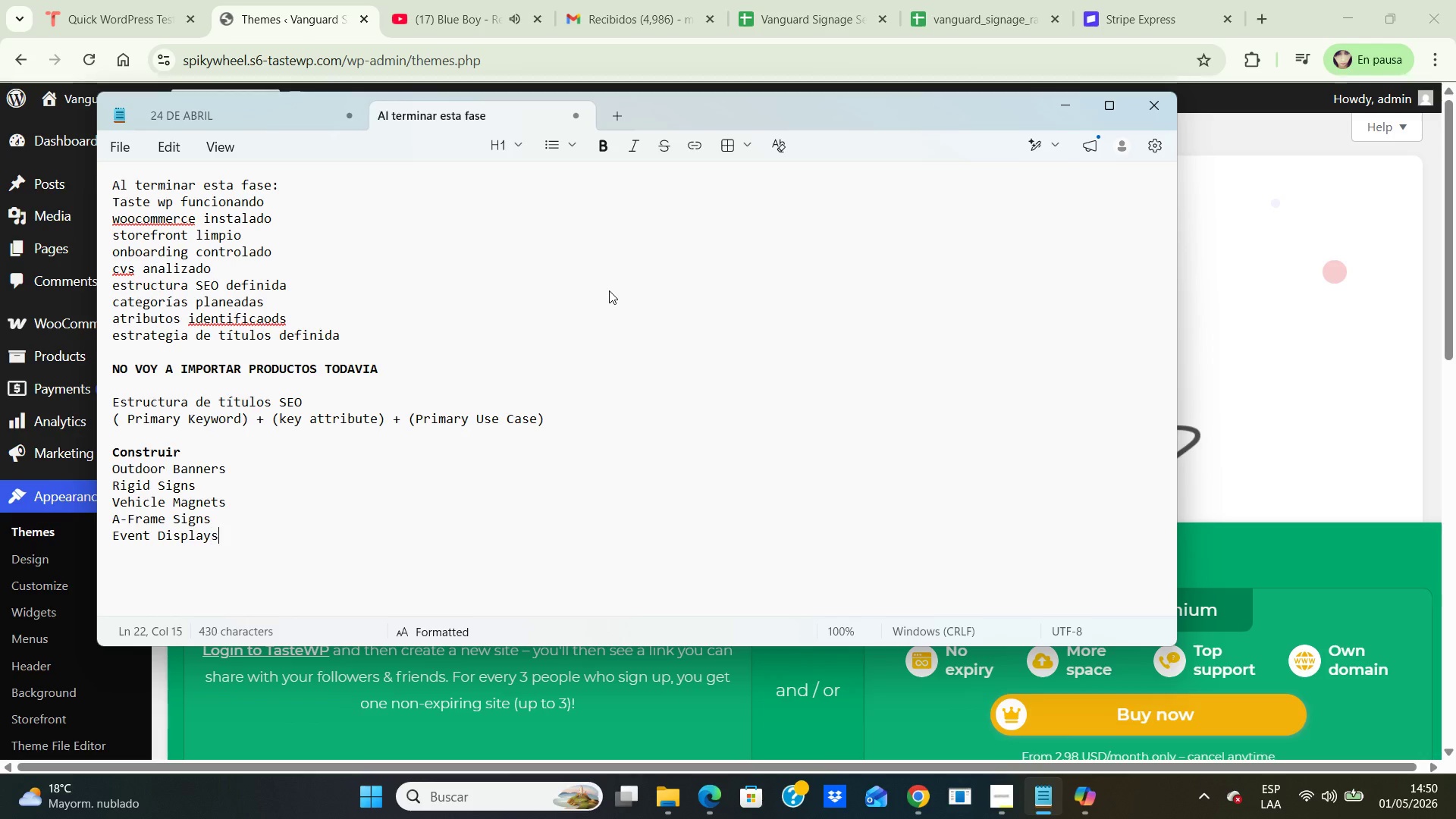 
key(S)
 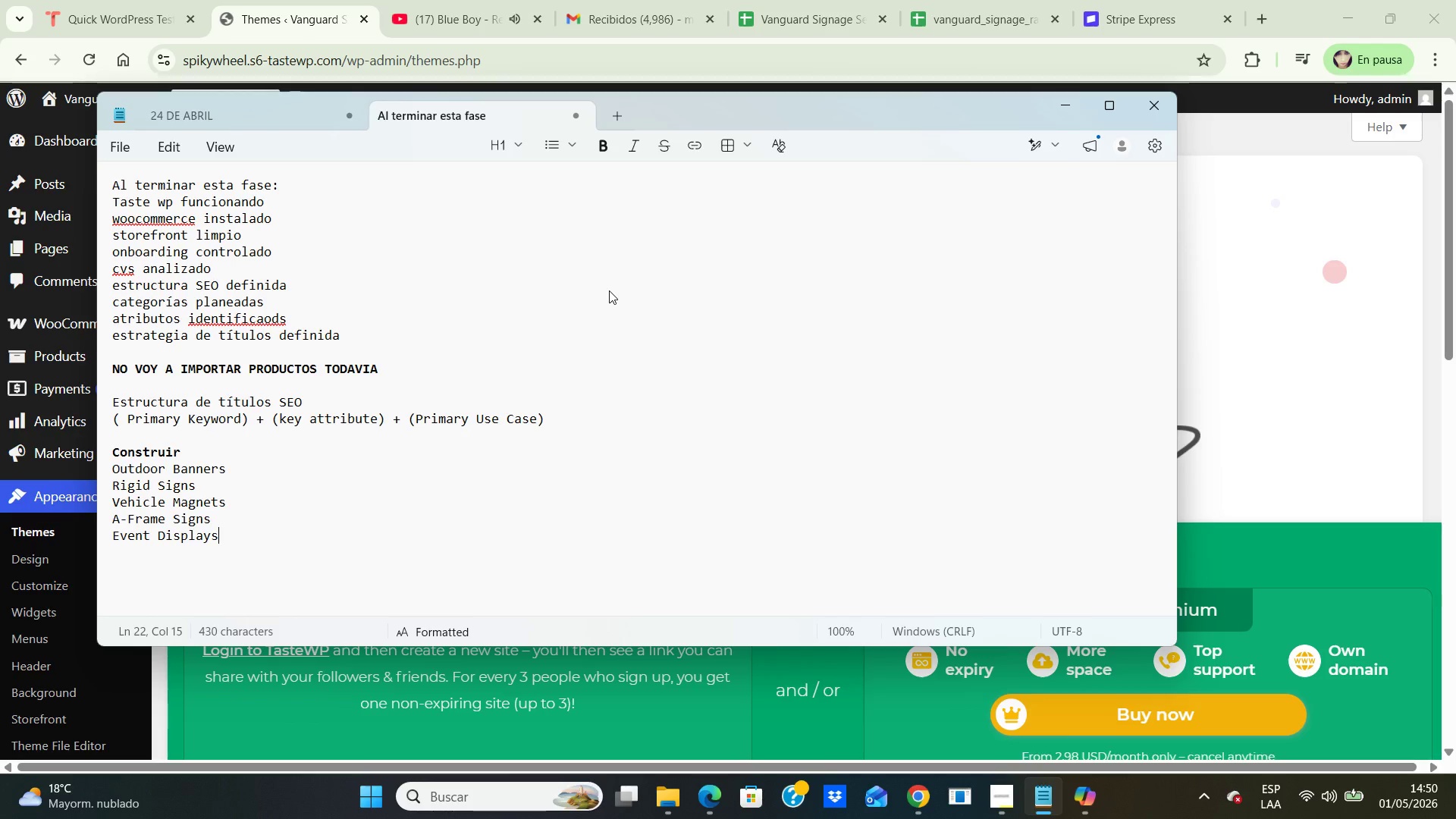 
key(Enter)
 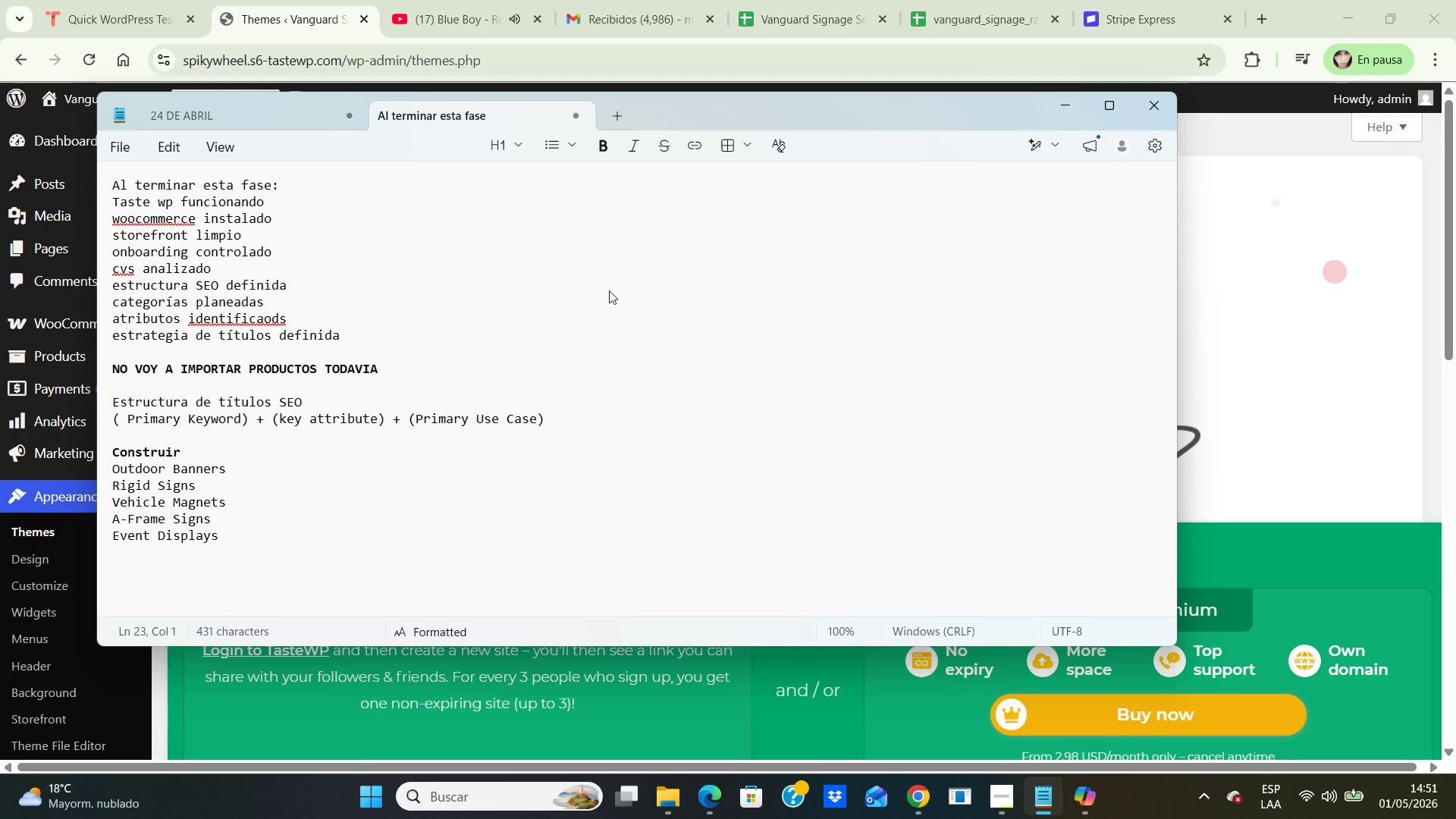 
type(Trade show )
key(Backspace)
type(s Graphics)
 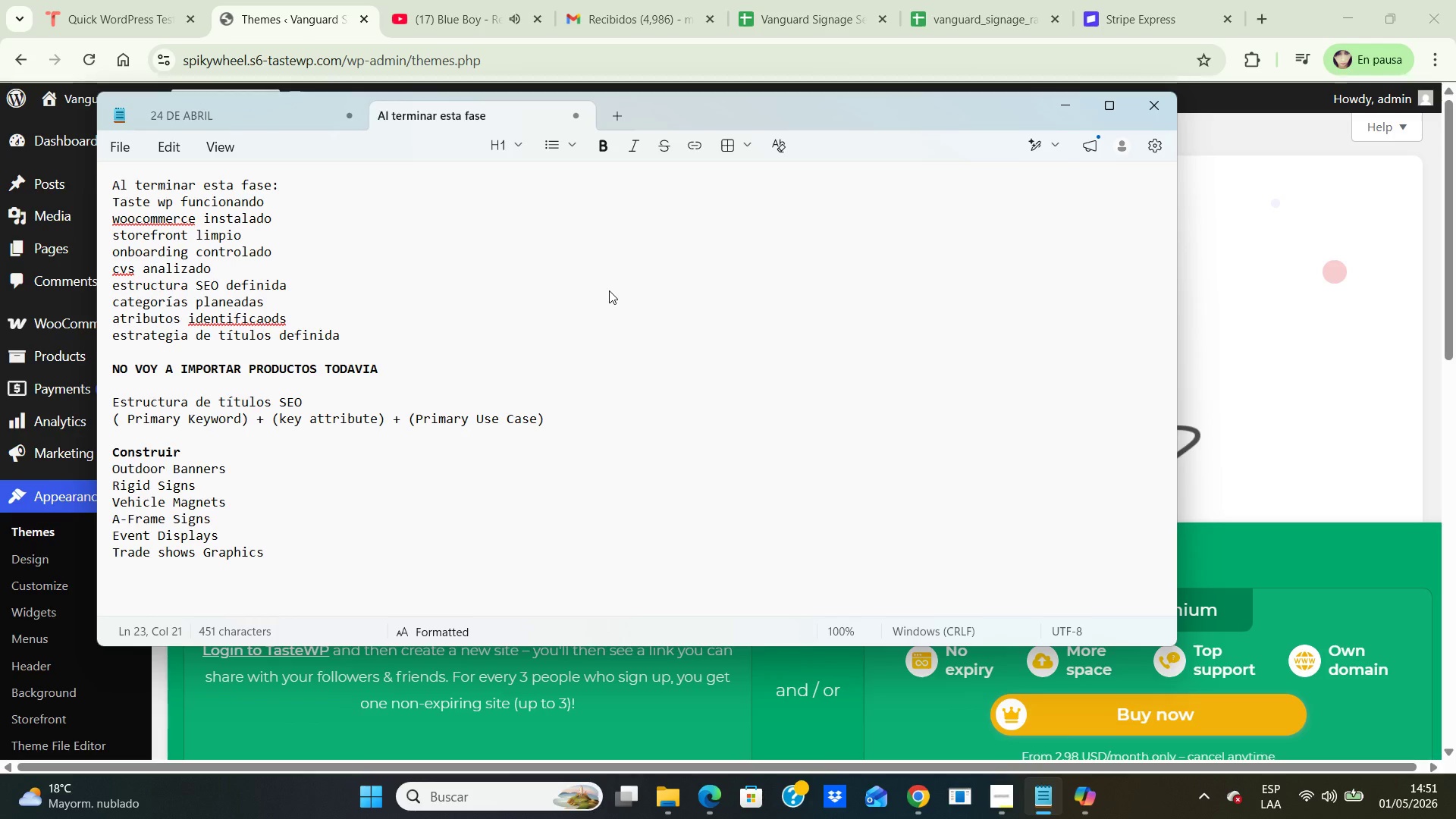 
key(Enter)
 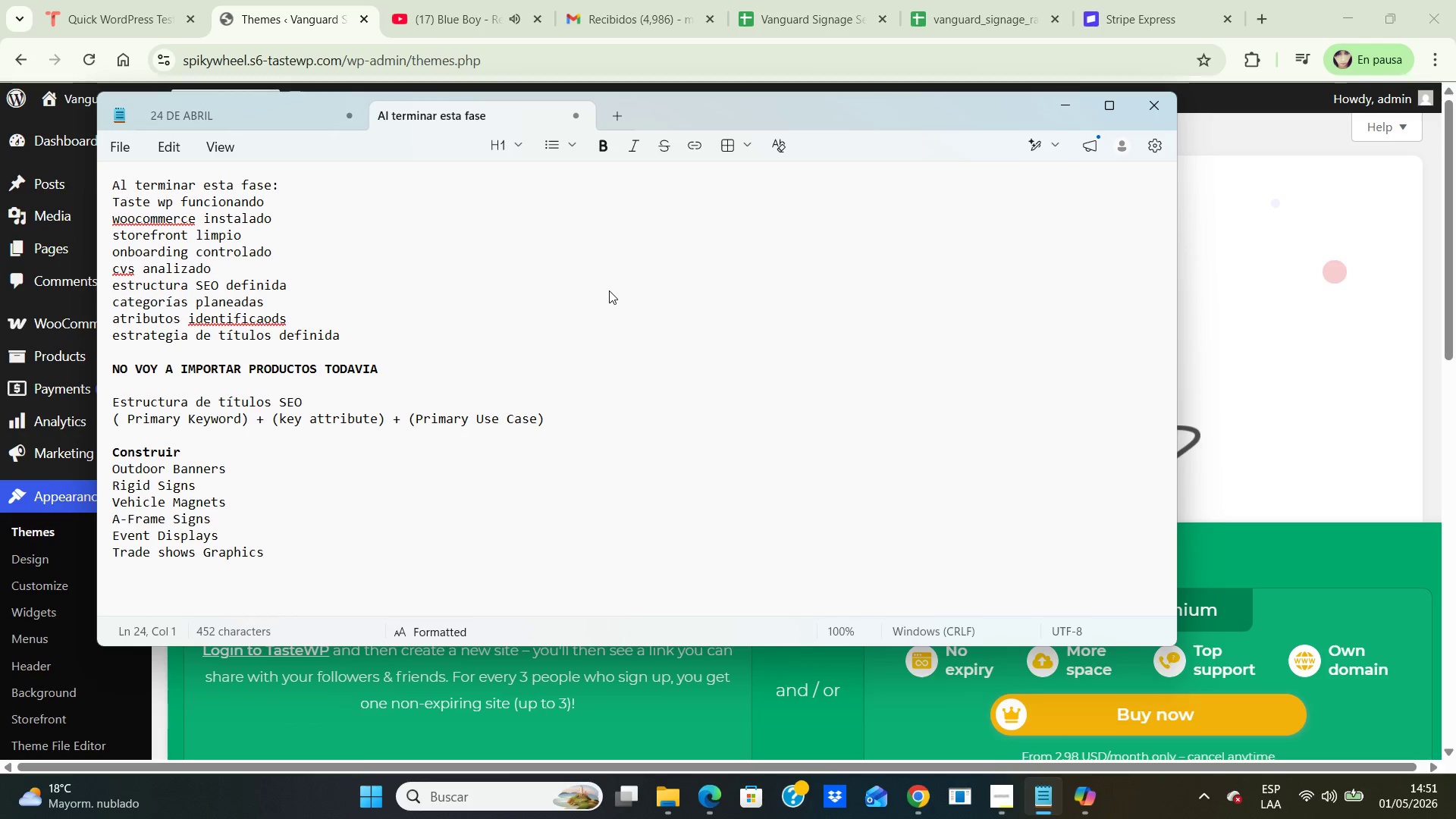 
type(Real Estate Signage )
 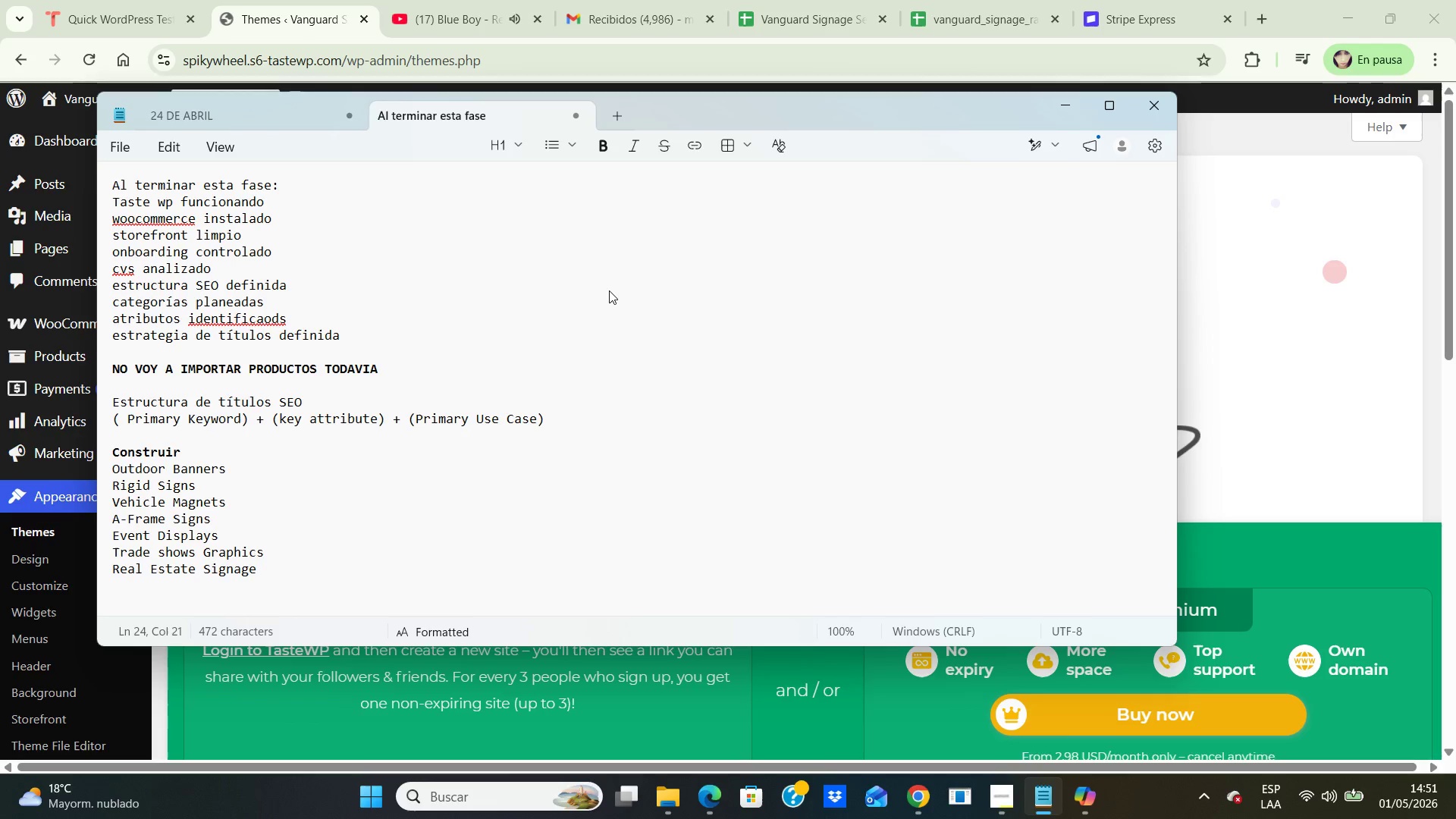 
left_click([375, 566])
 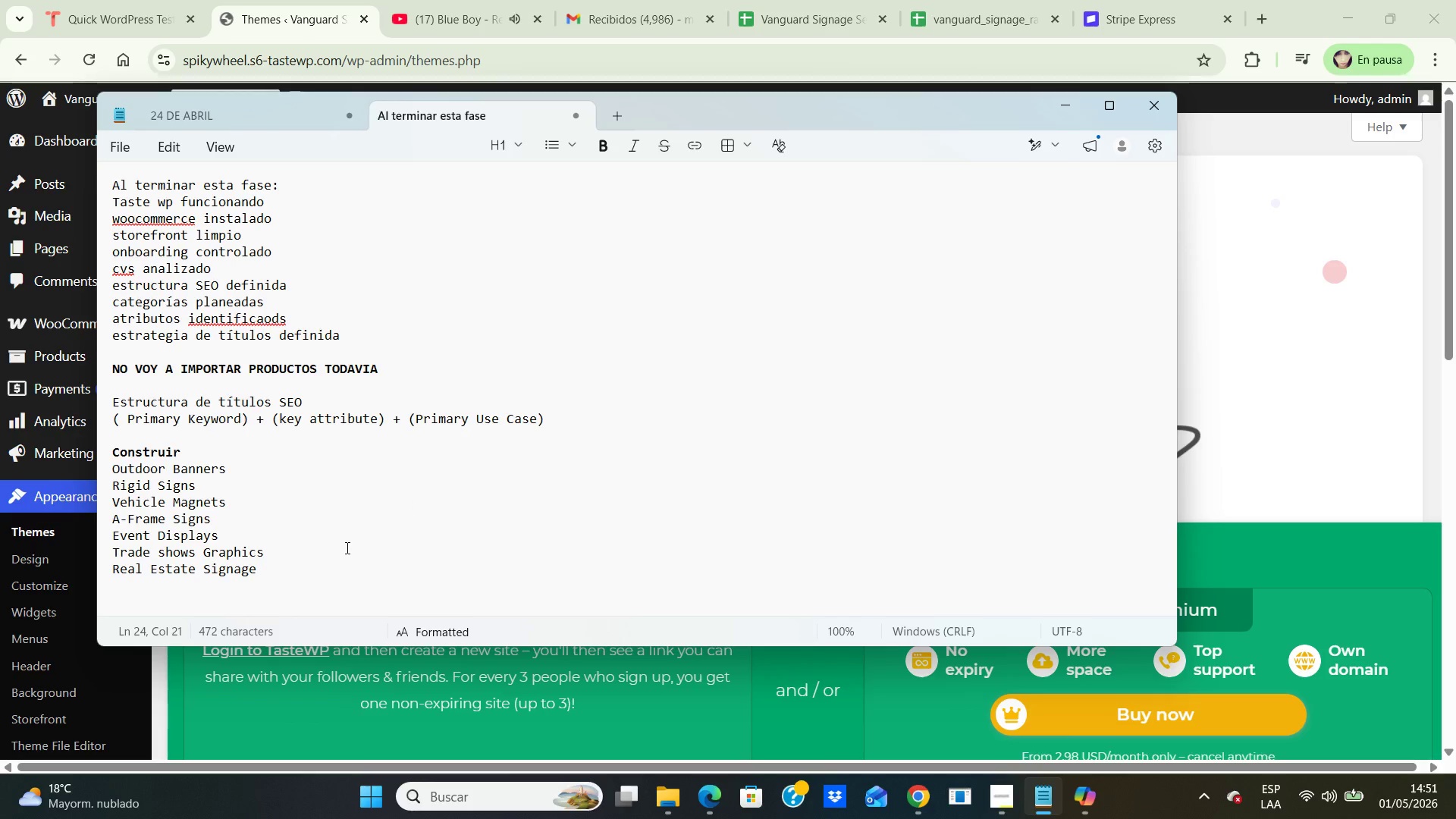 
scroll: coordinate [346, 546], scroll_direction: down, amount: 2.0
 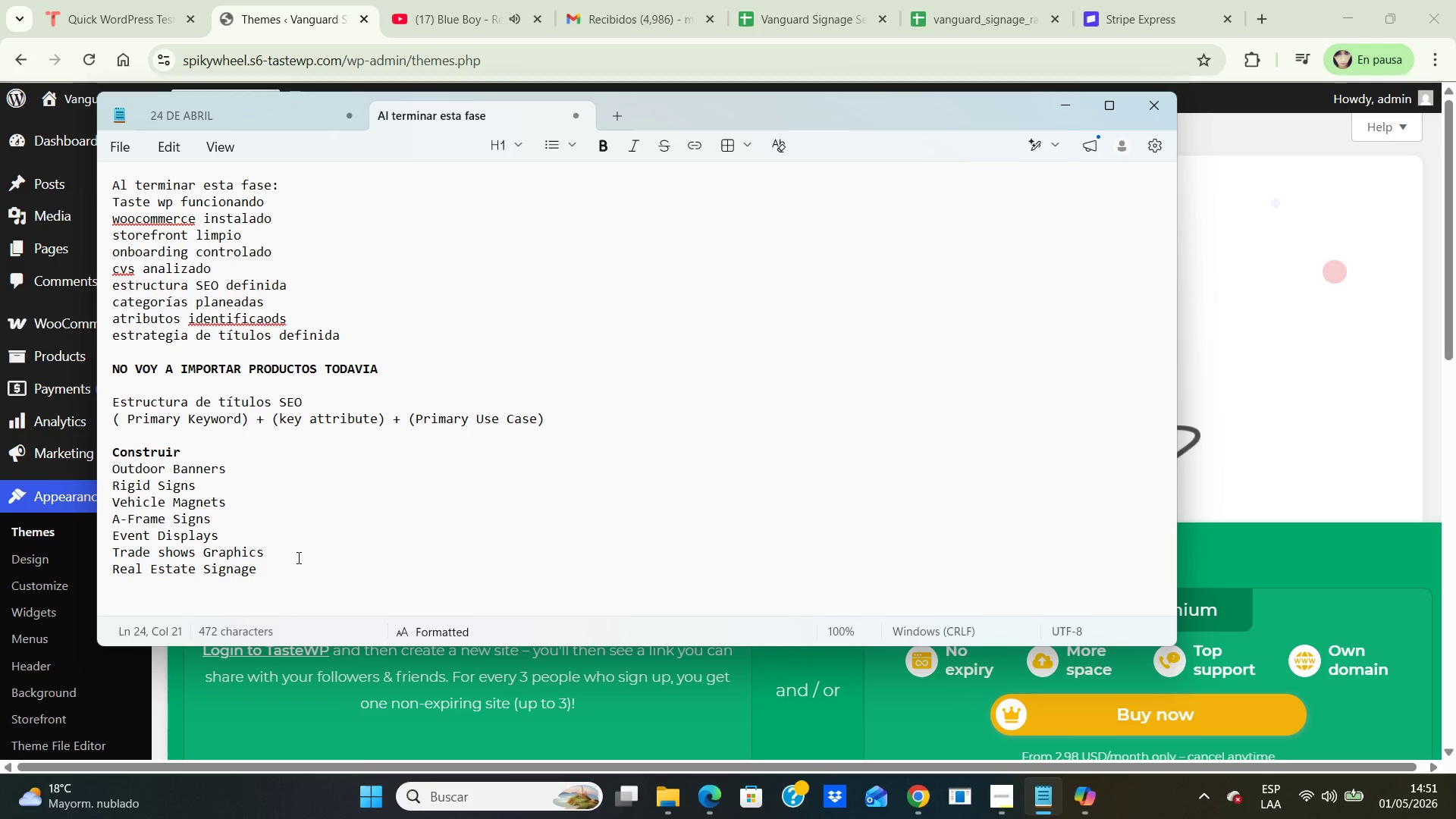 
key(Enter)
 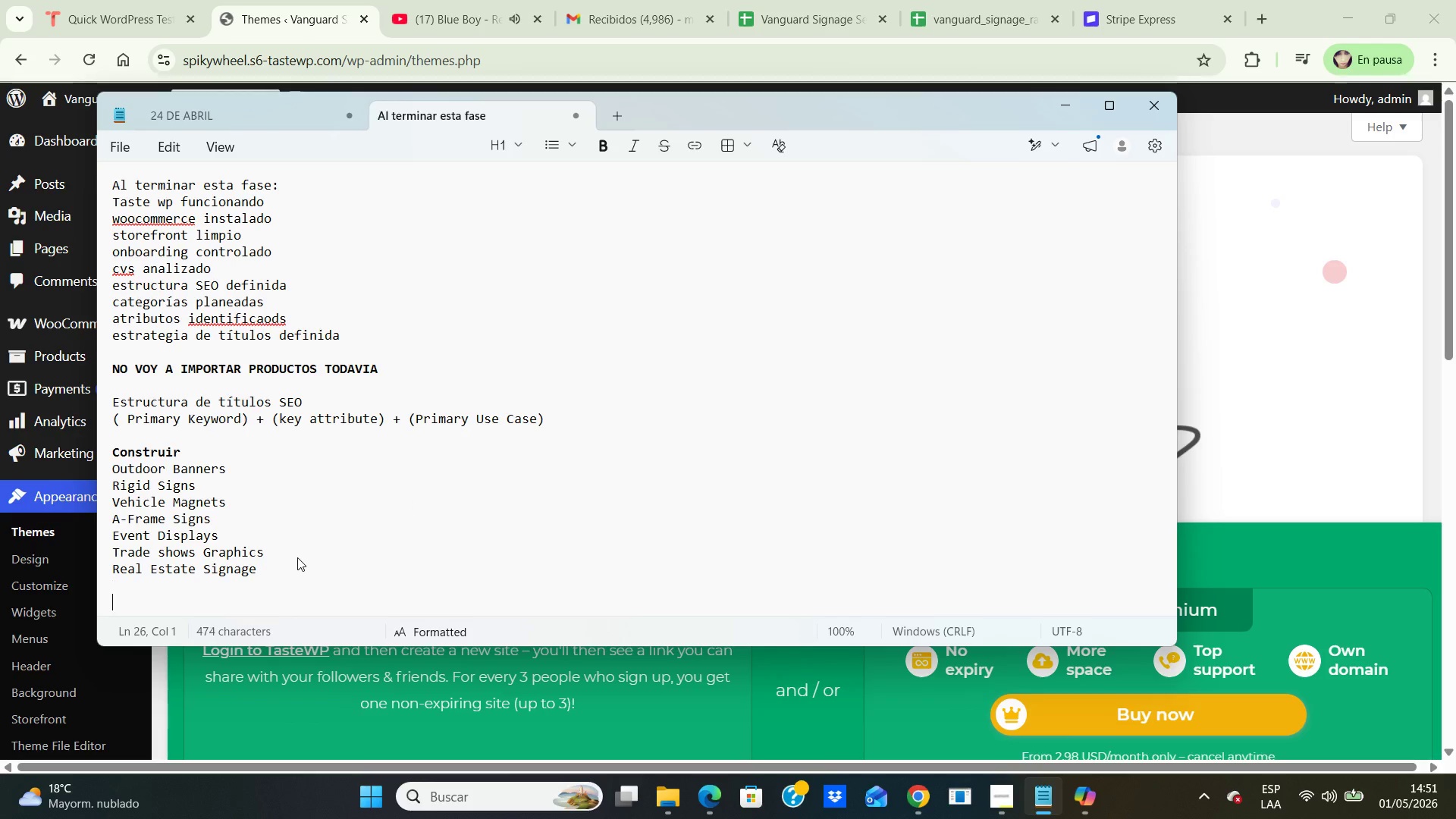 
key(Enter)
 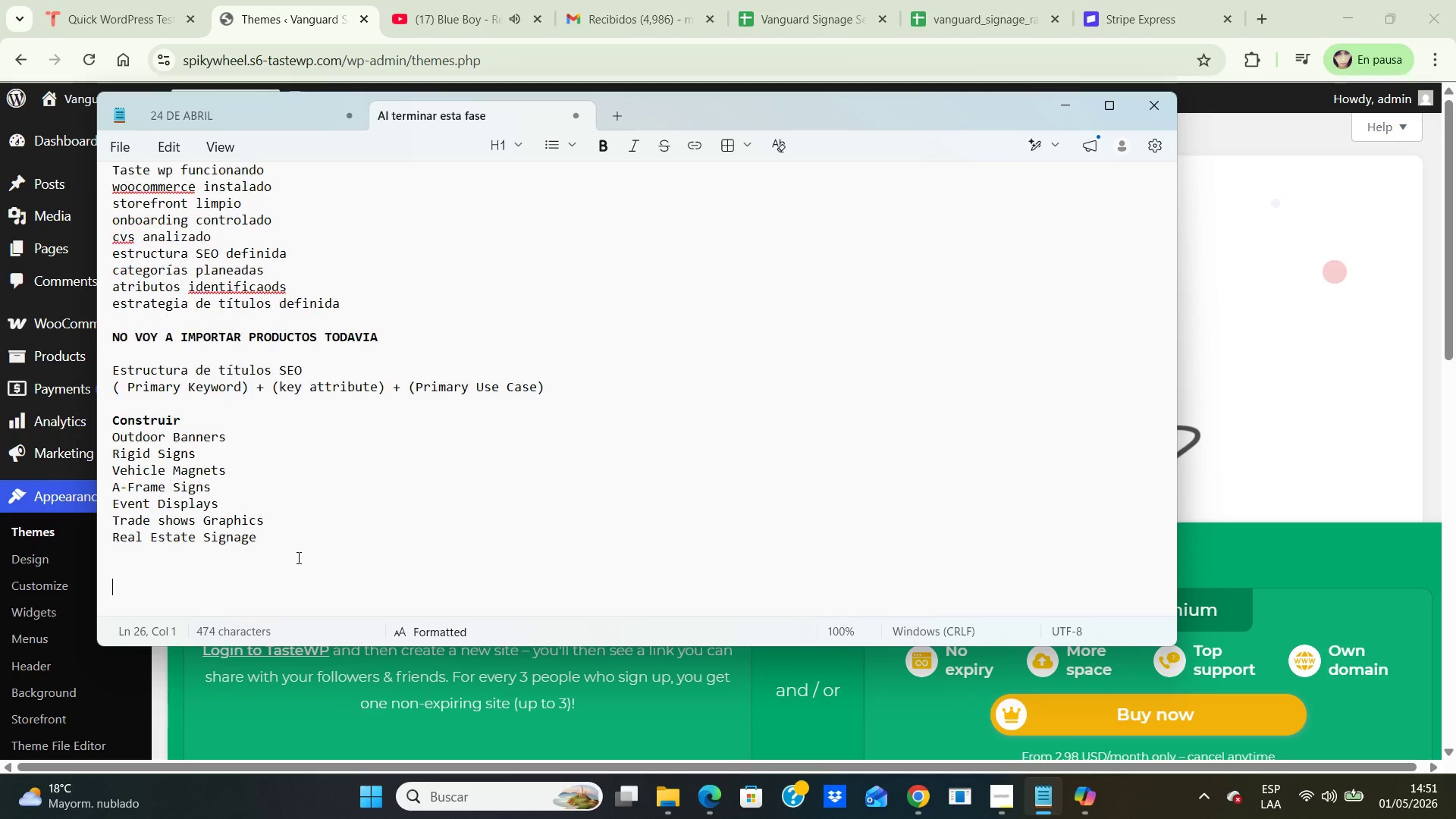 
key(Enter)
 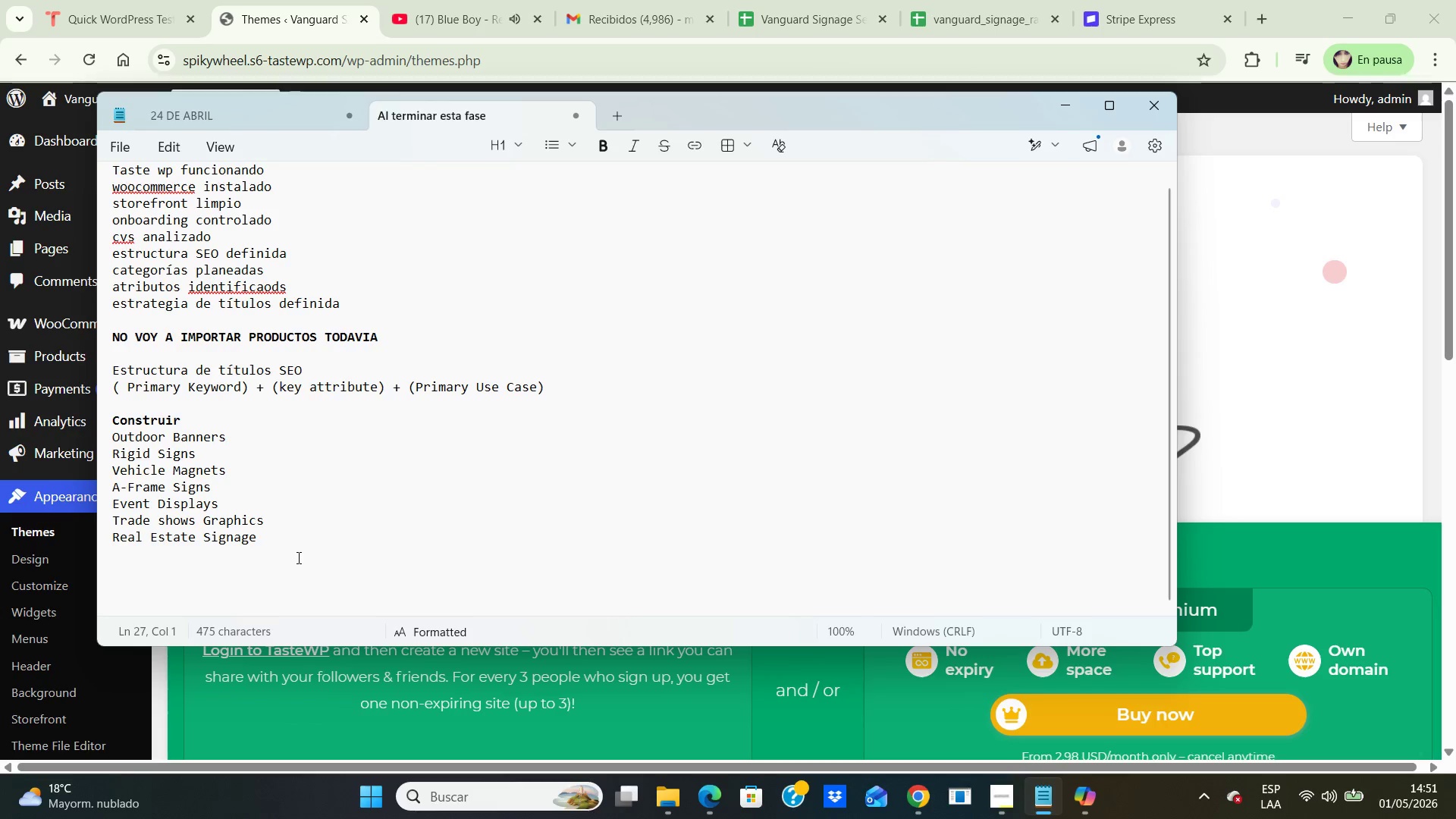 
type(Atributos)
 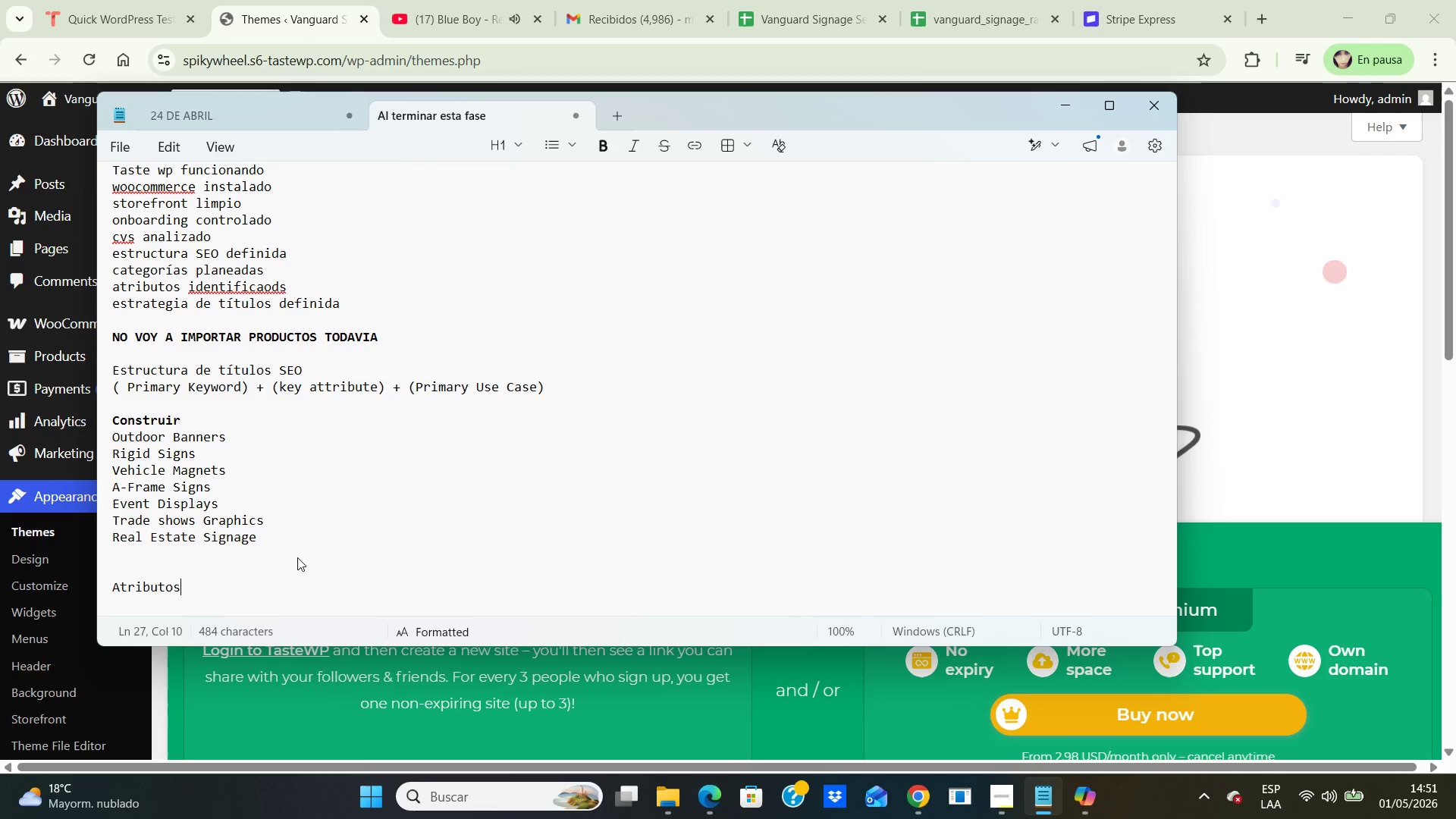 
key(Enter)
 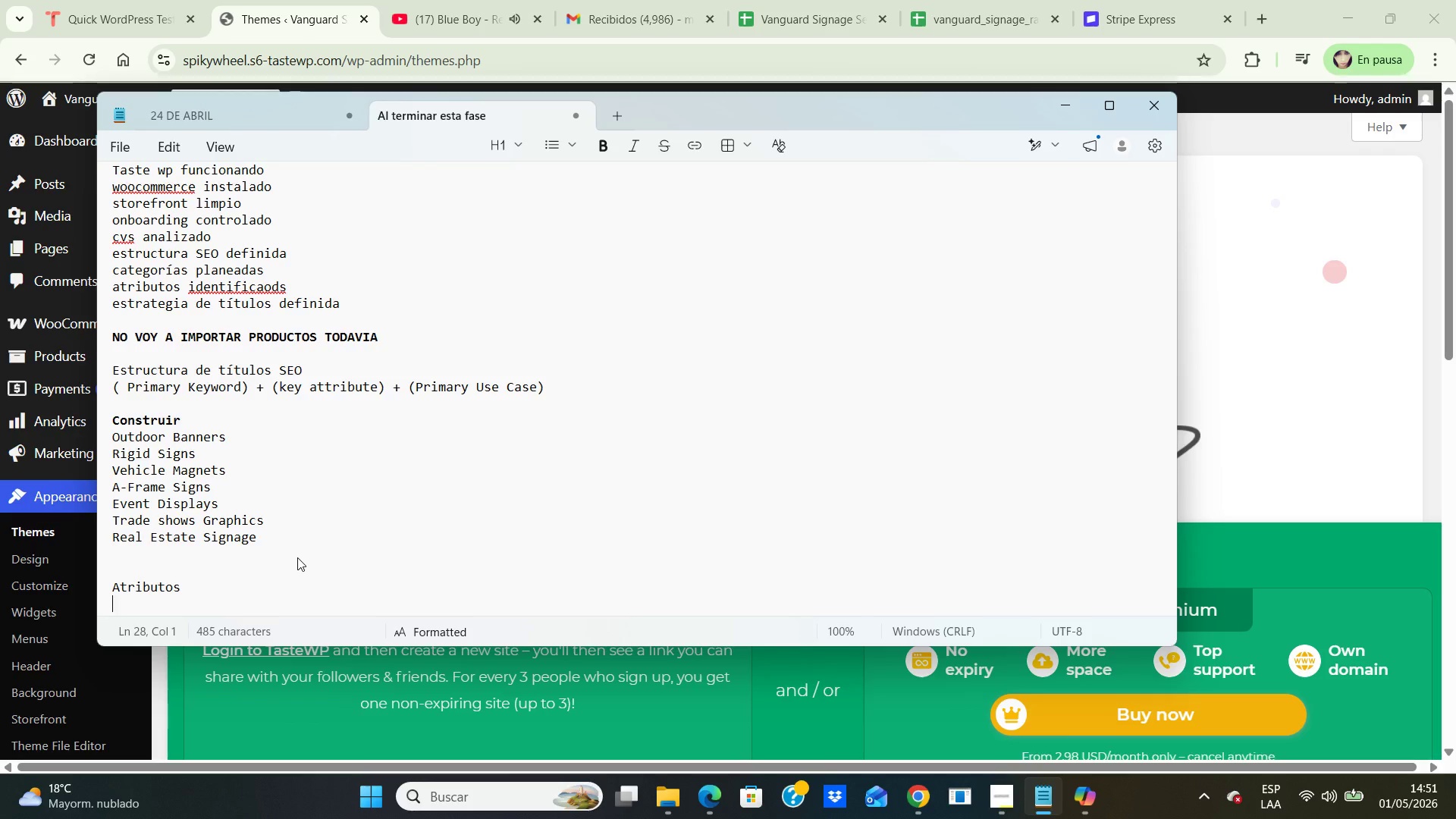 
type(Voy a identificar specs como> )
 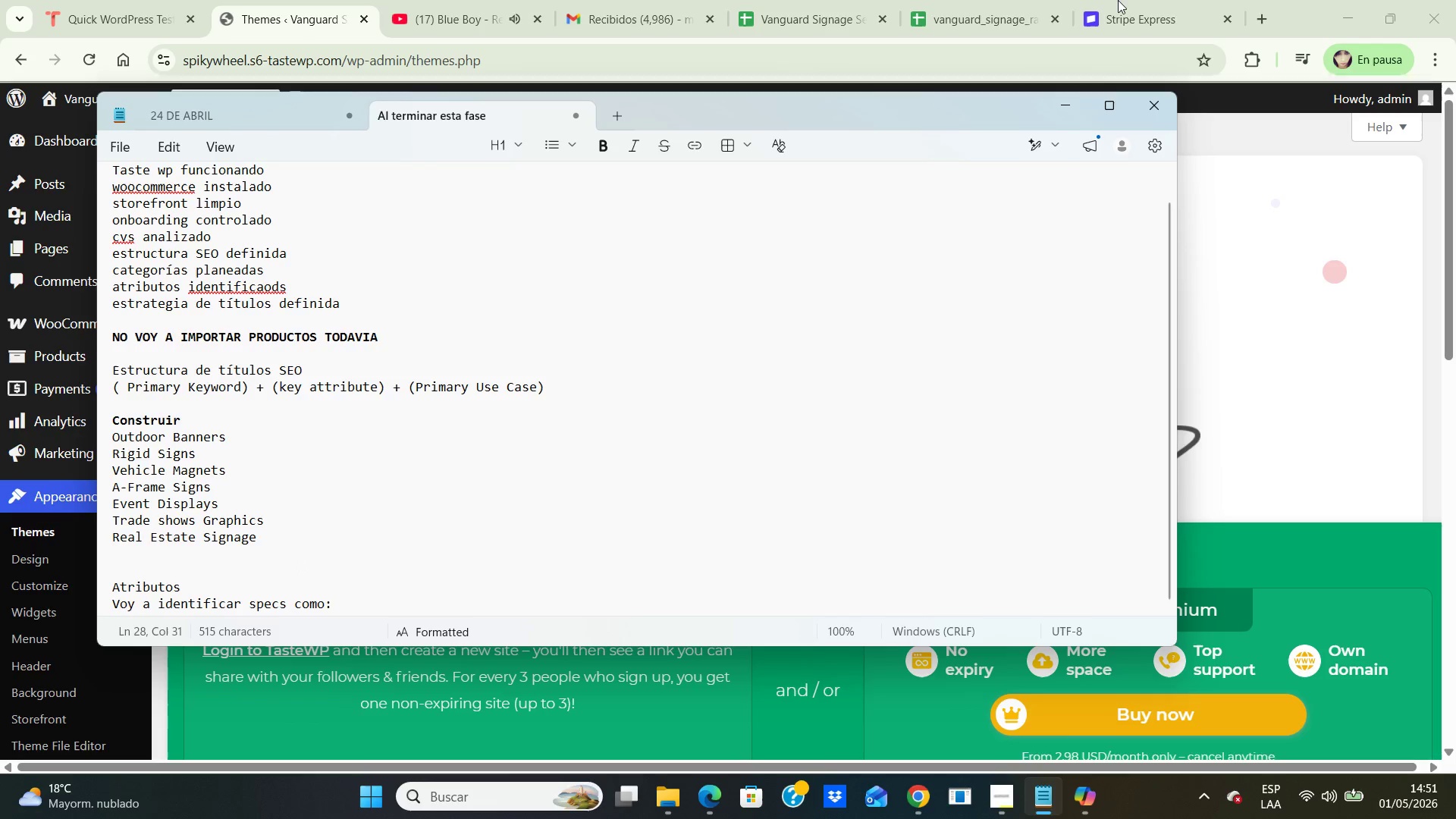 
left_click([1060, 105])
 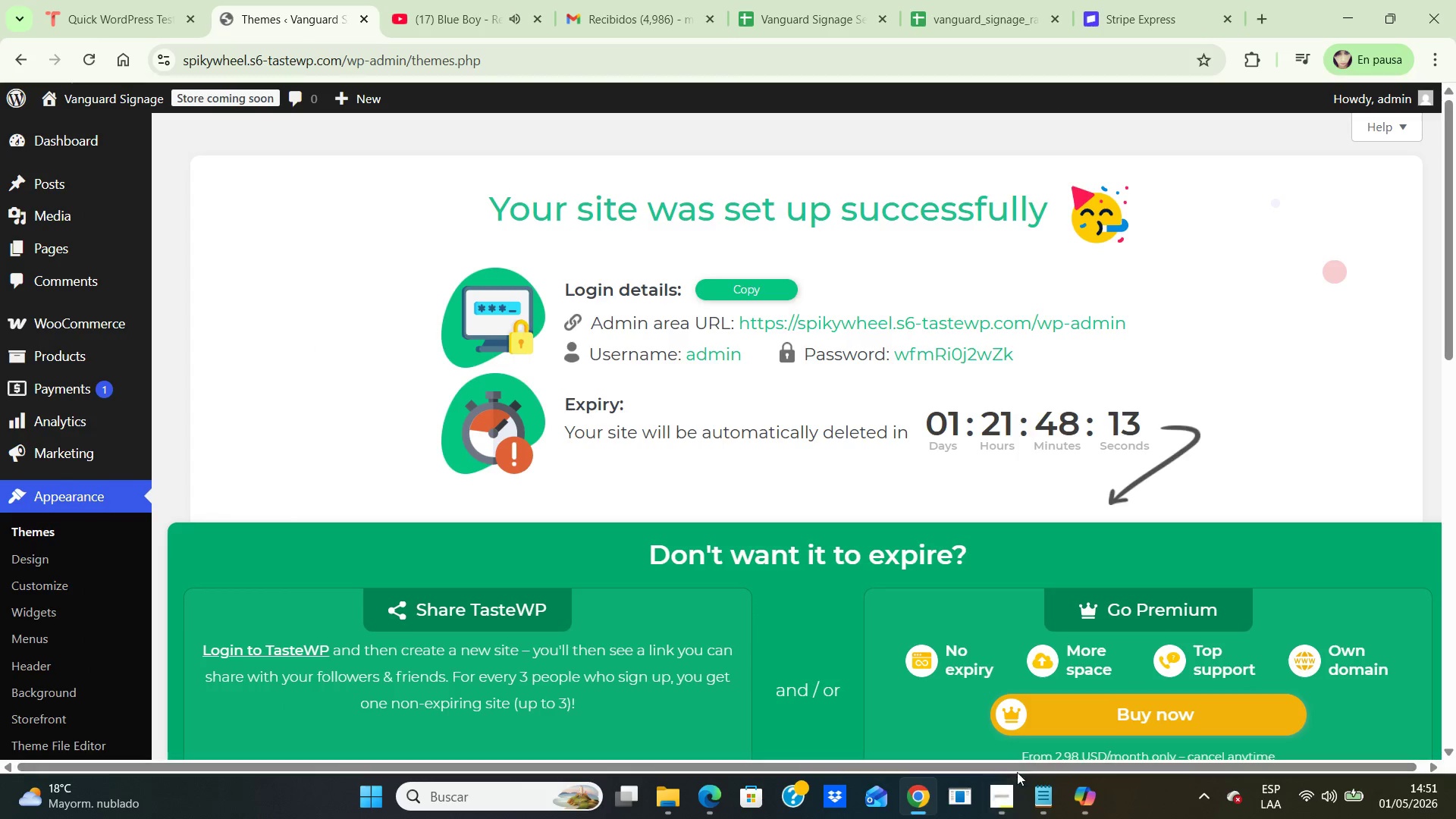 
left_click([1006, 786])